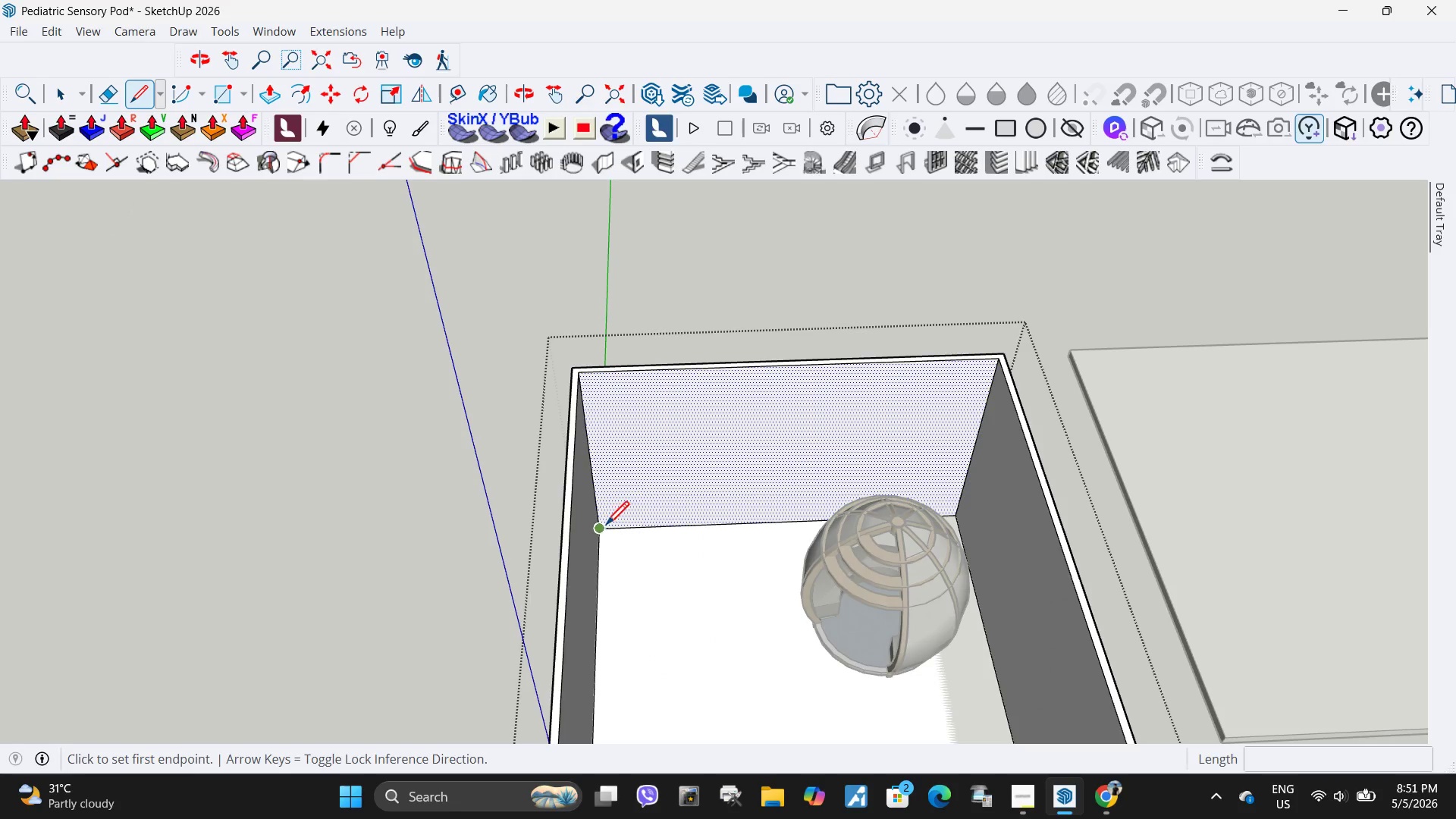 
left_click([604, 528])
 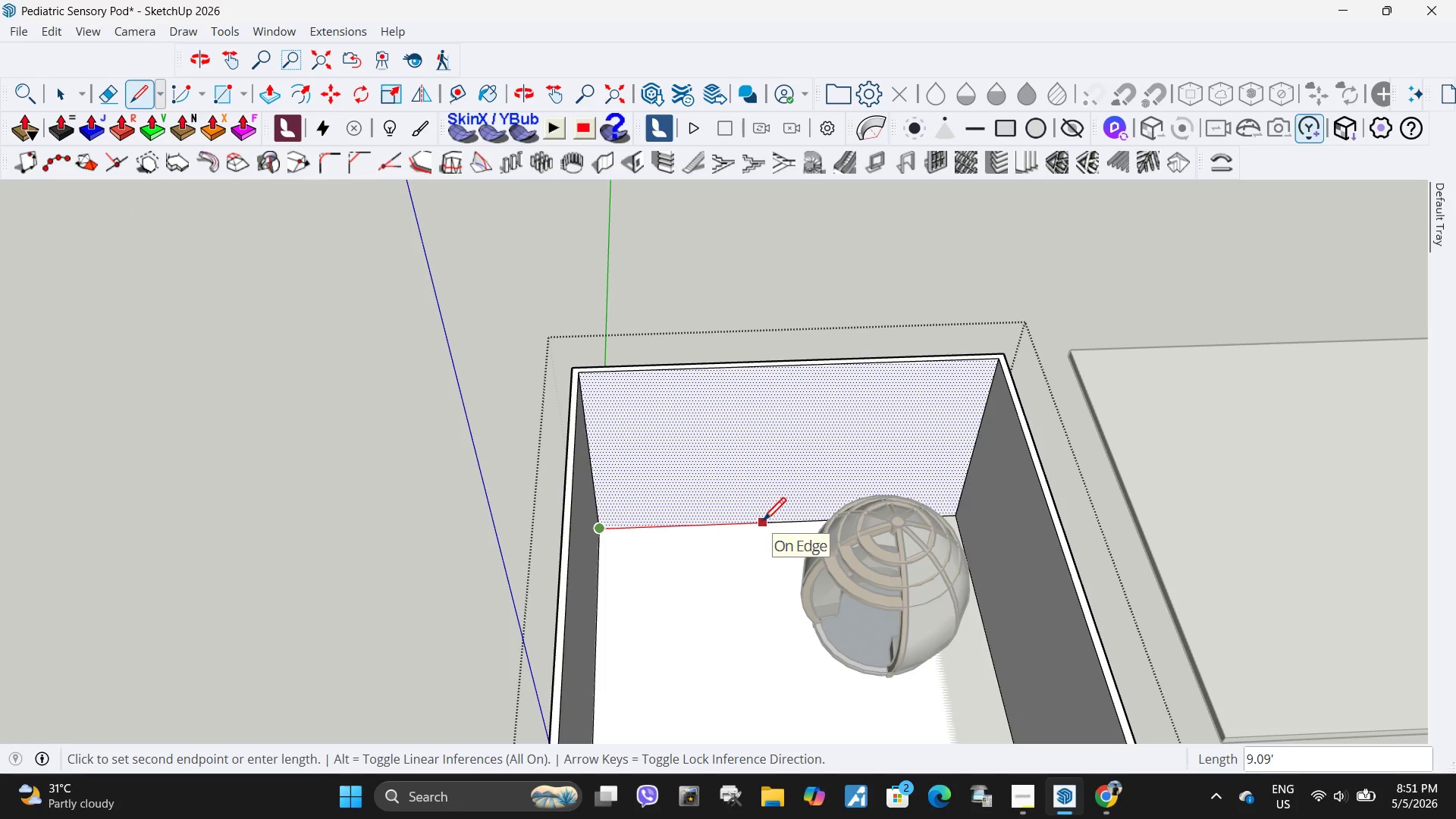 
key(Space)
 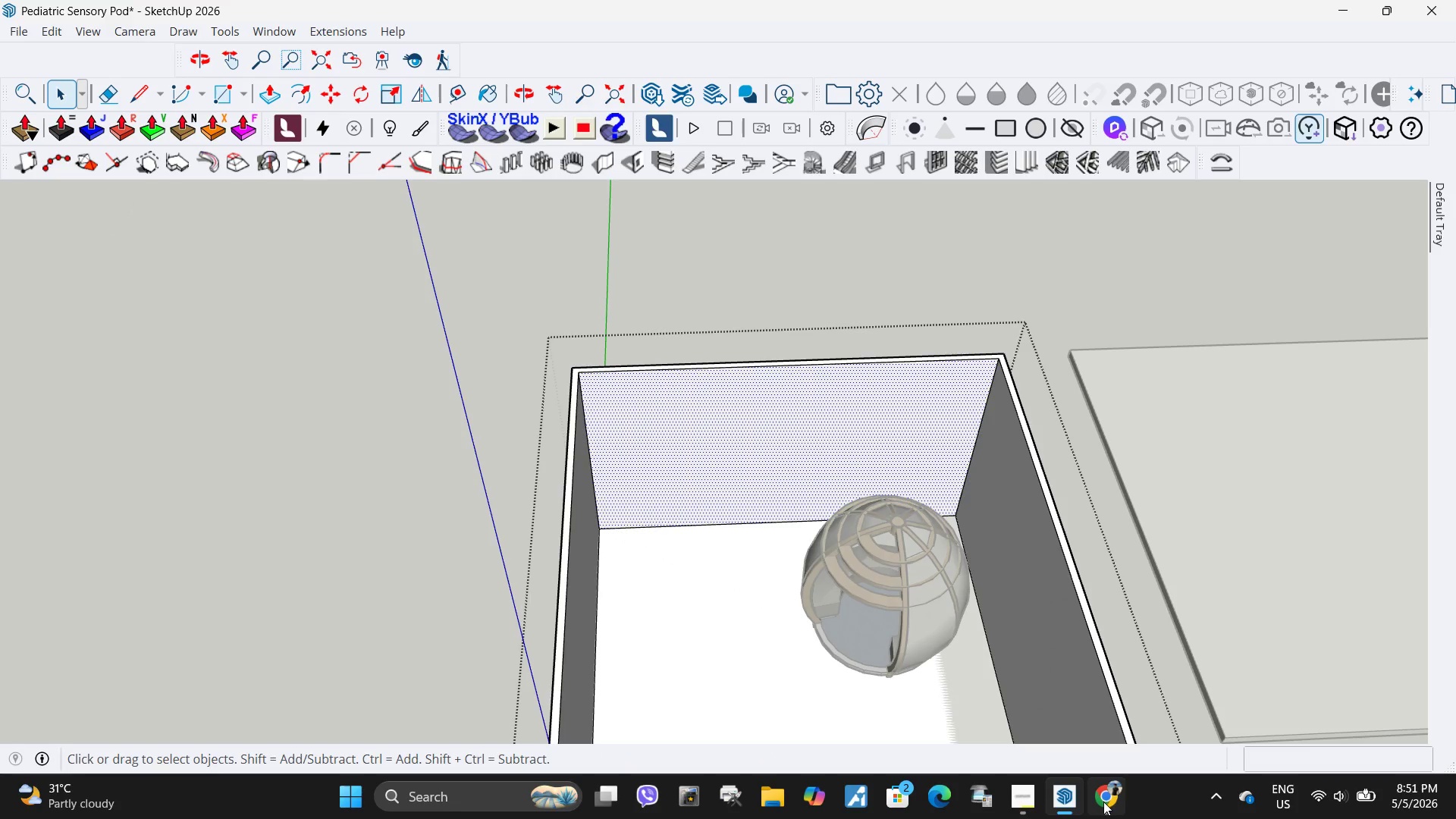 
left_click([1103, 802])
 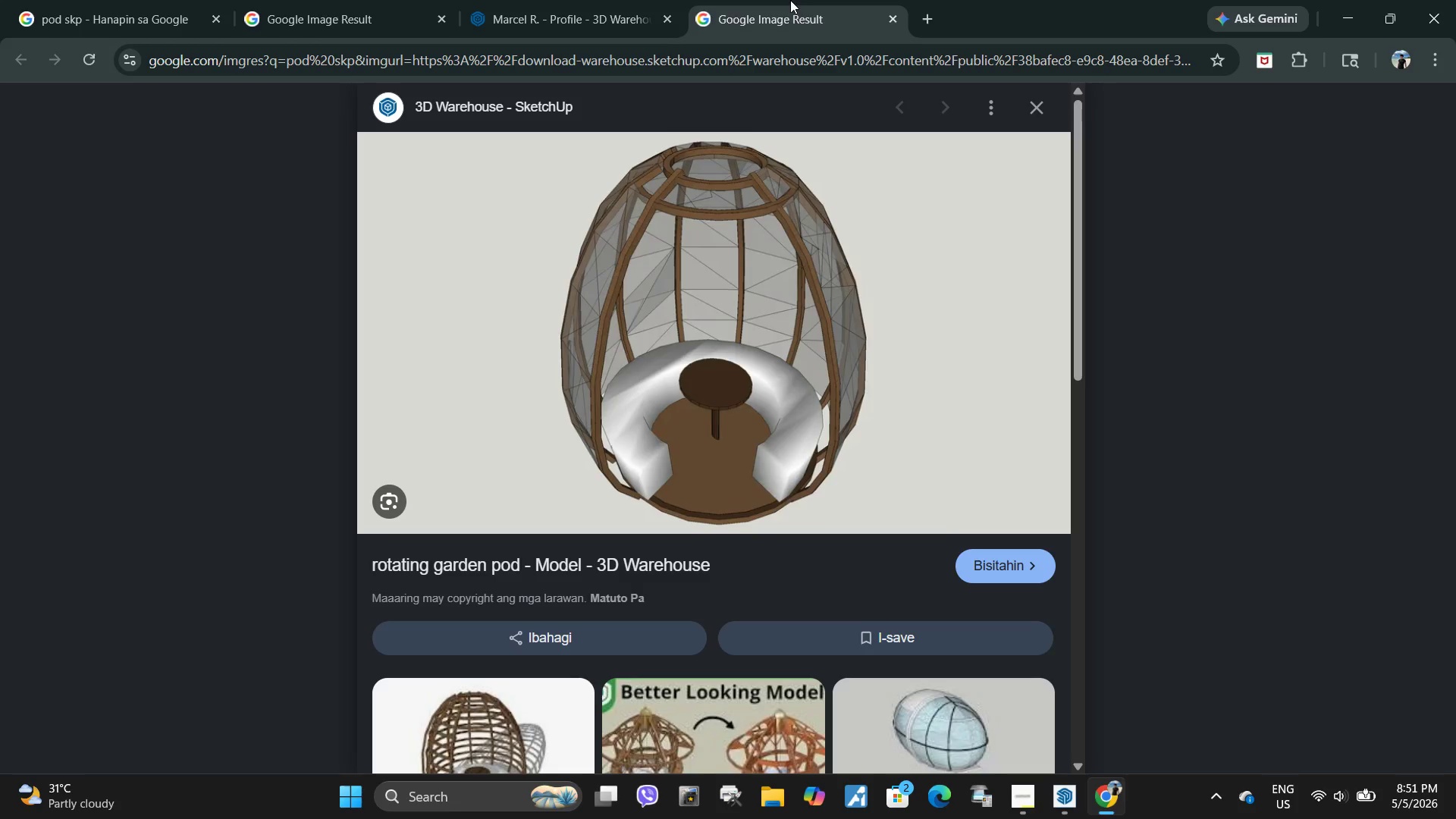 
double_click([723, 57])
 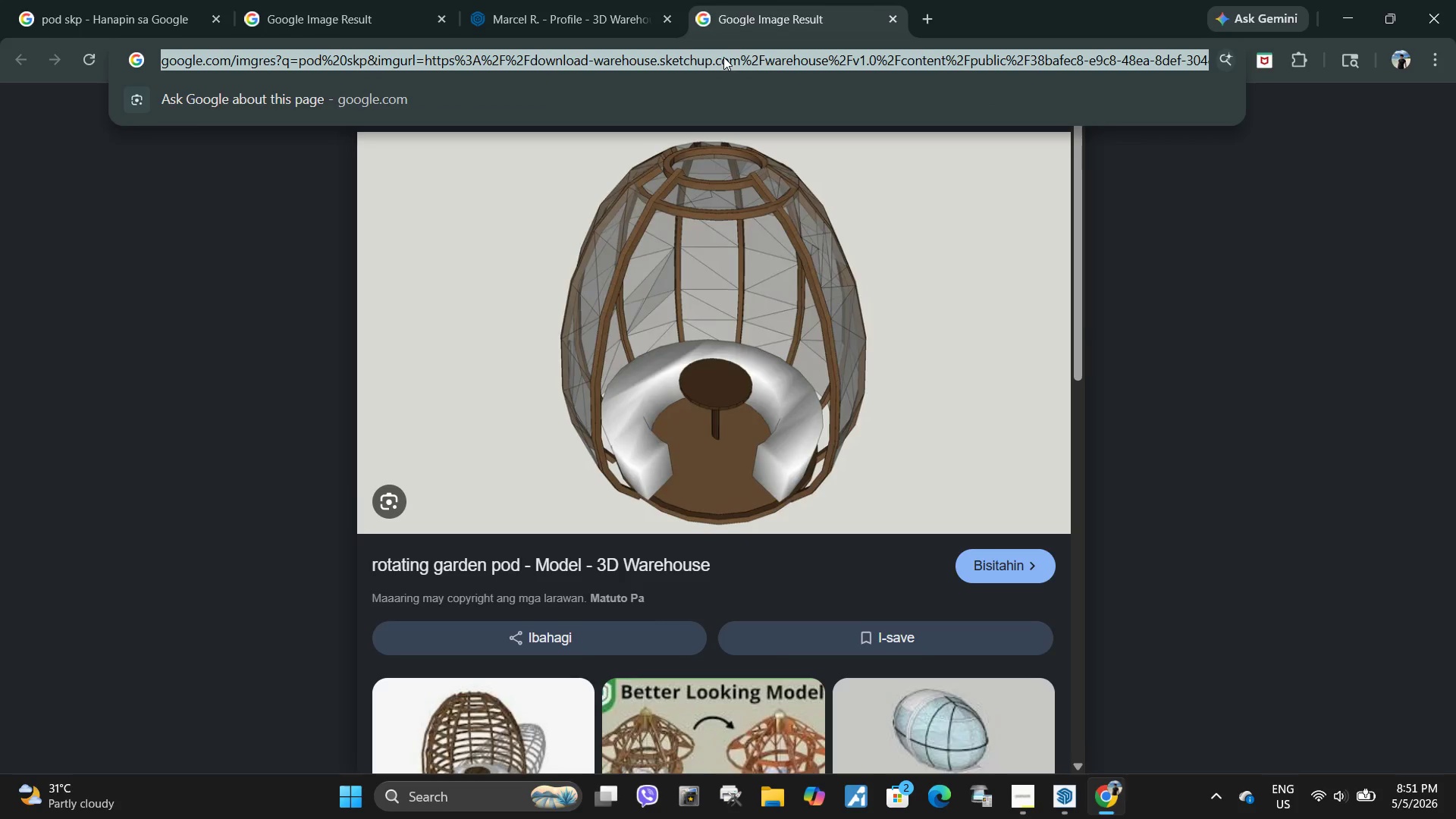 
type(3 meters to ft)
 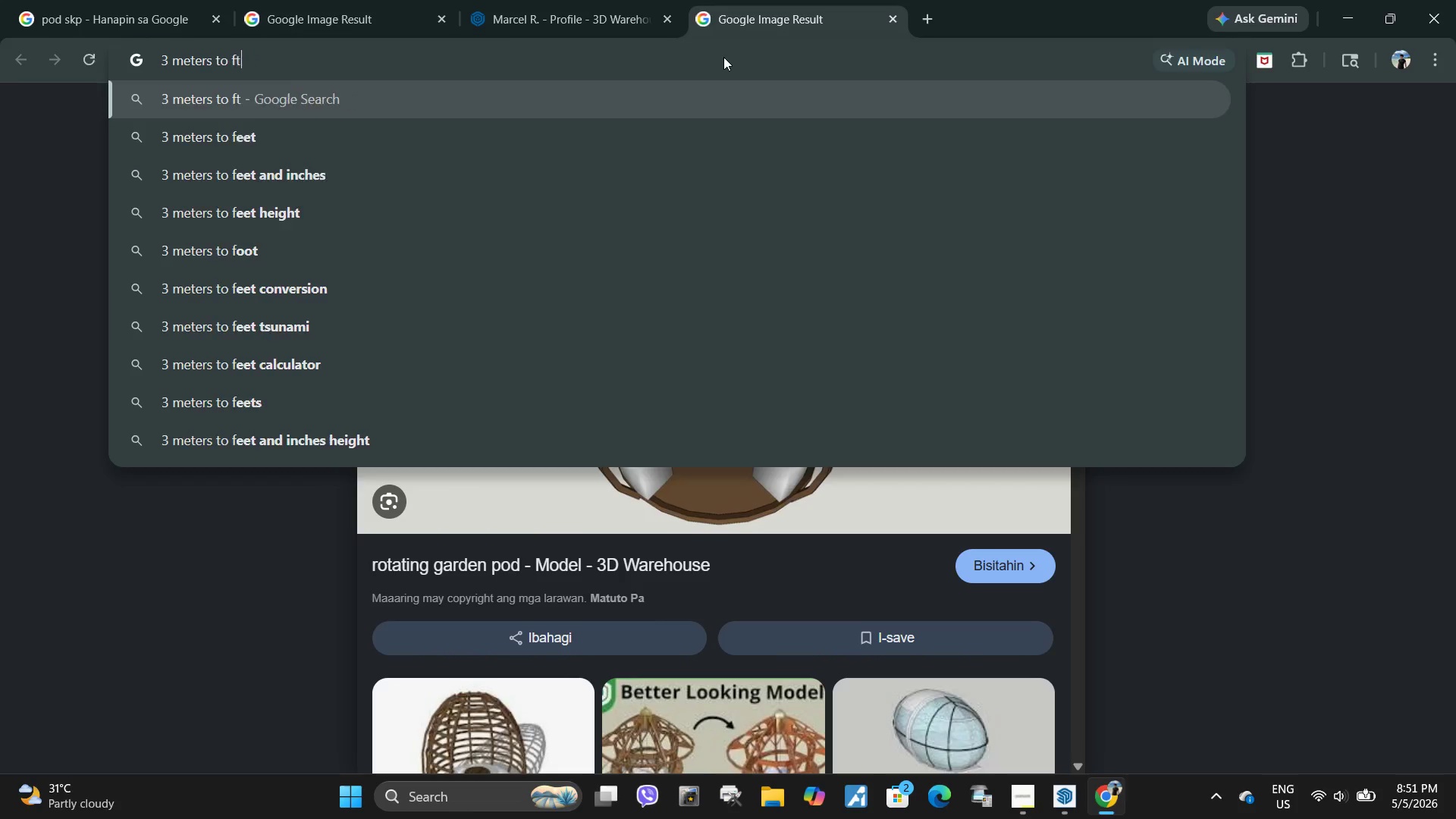 
key(Enter)
 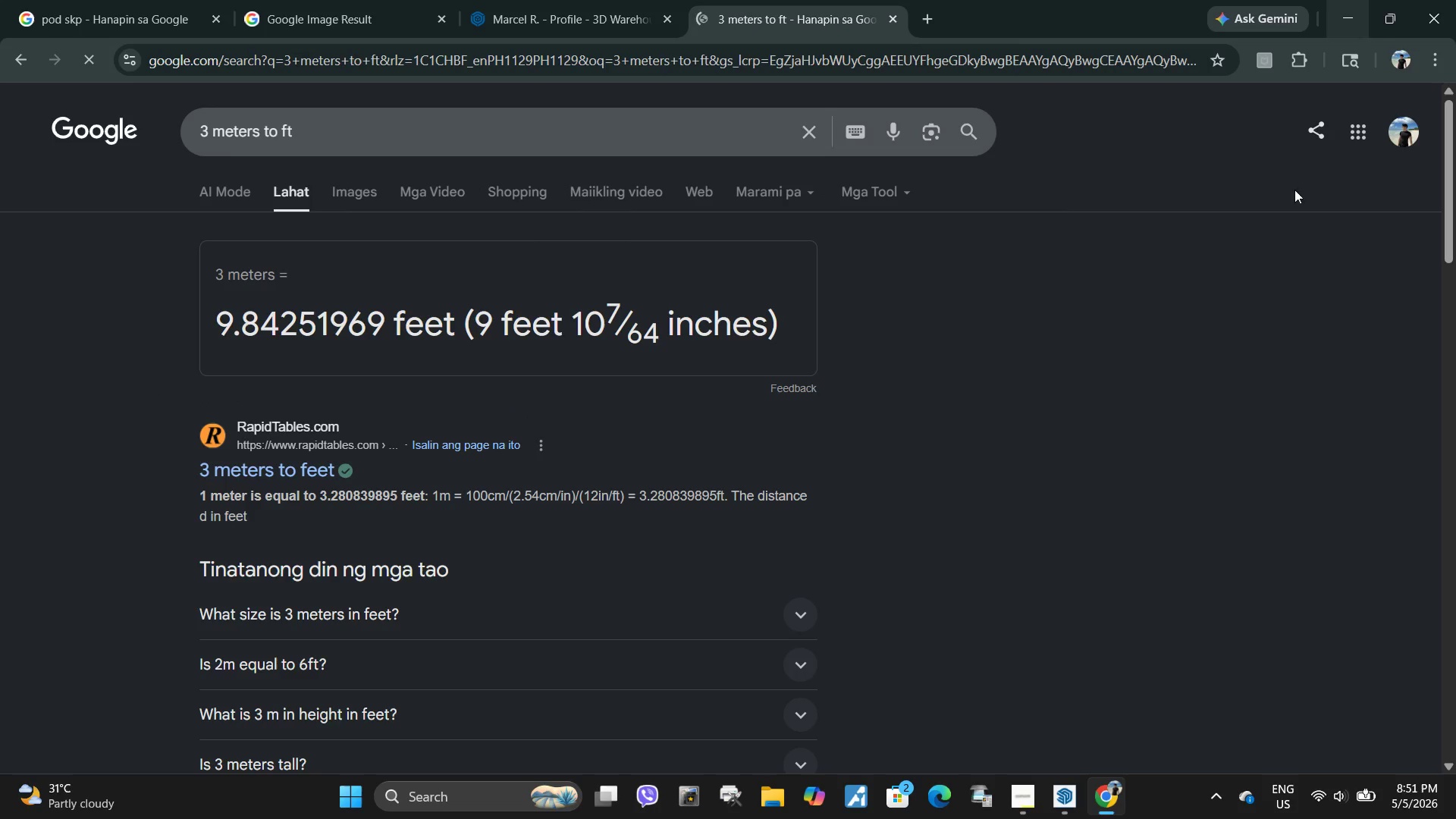 
left_click([1111, 802])
 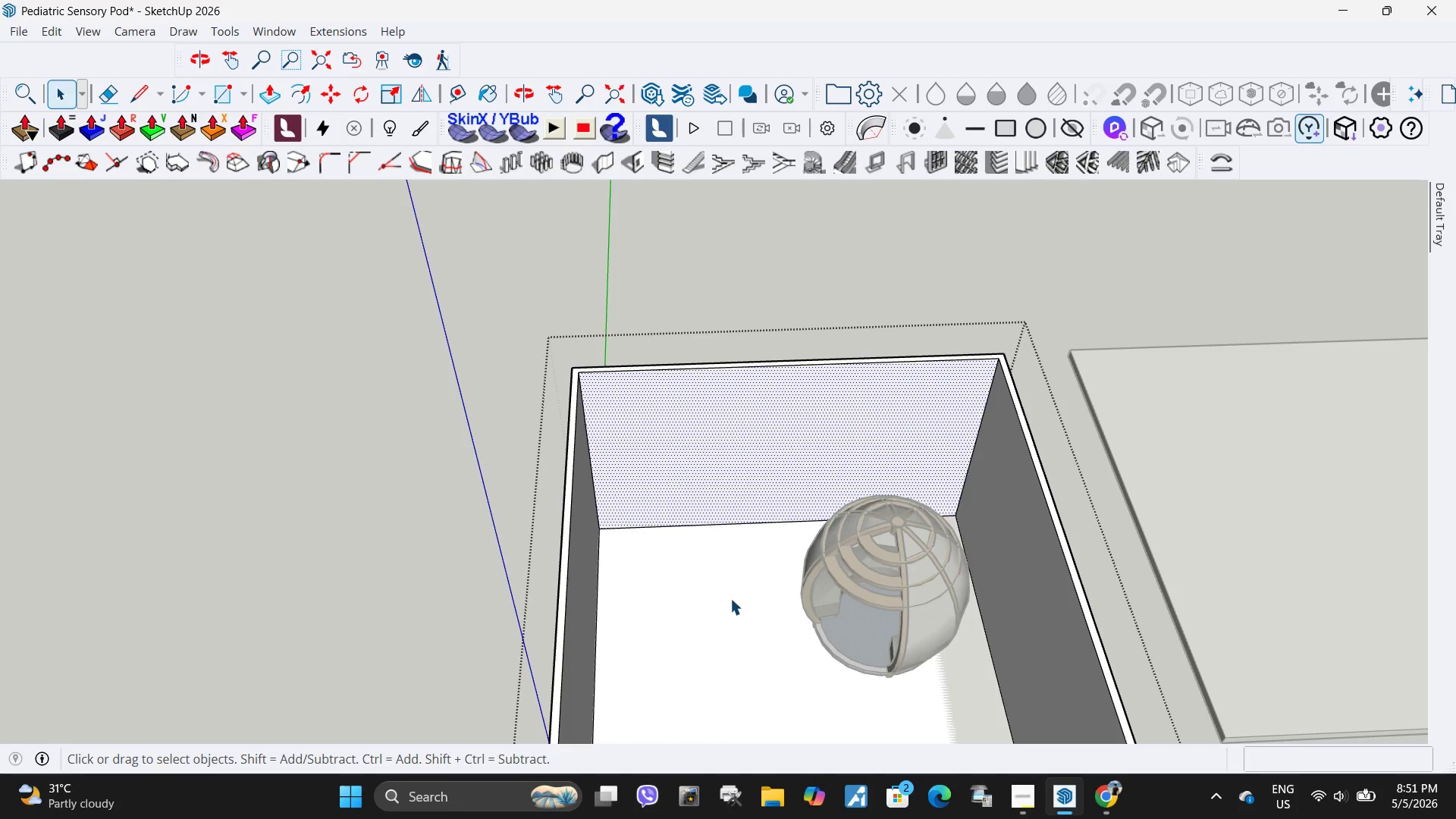 
key(L)
 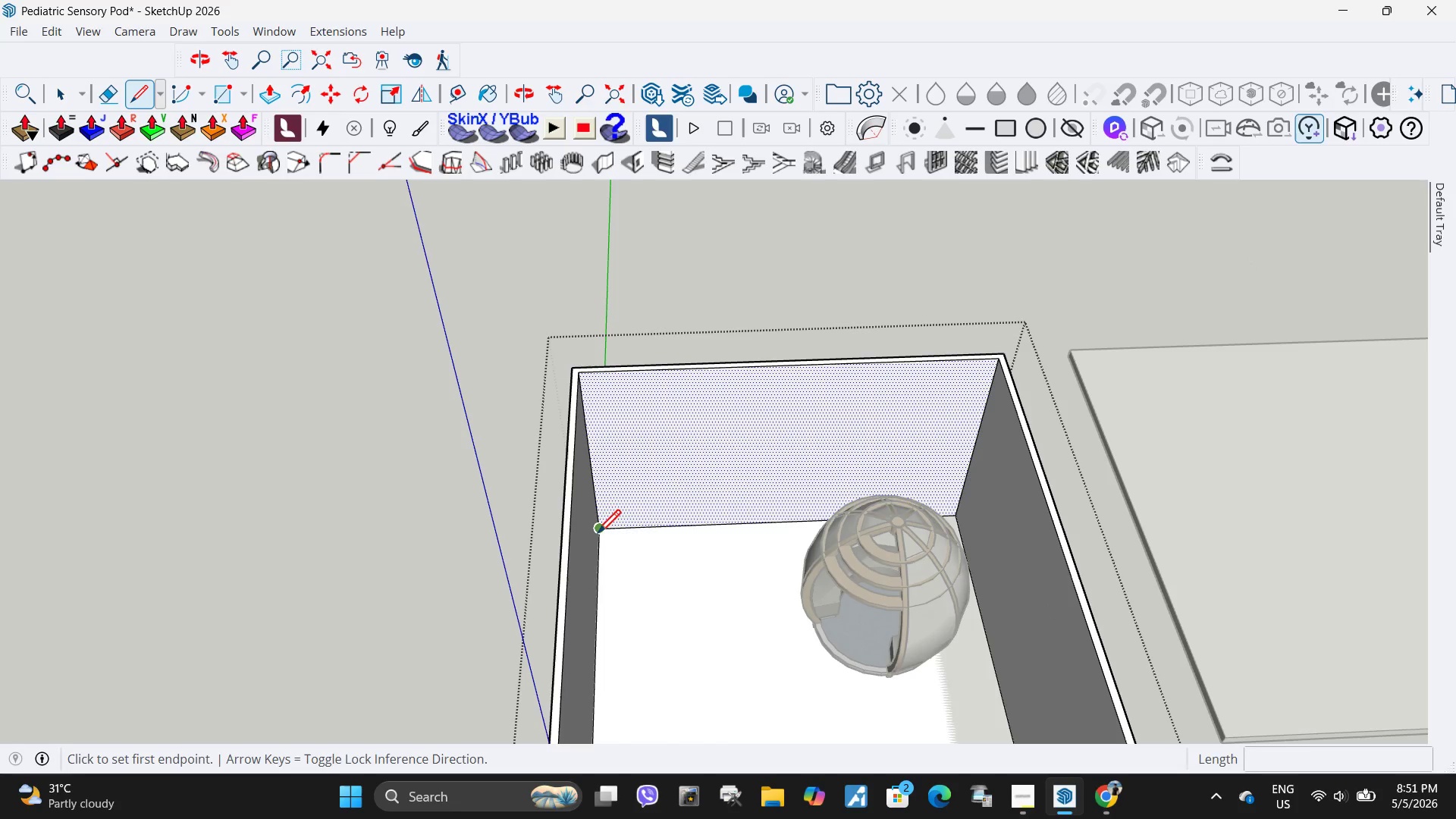 
left_click([598, 535])
 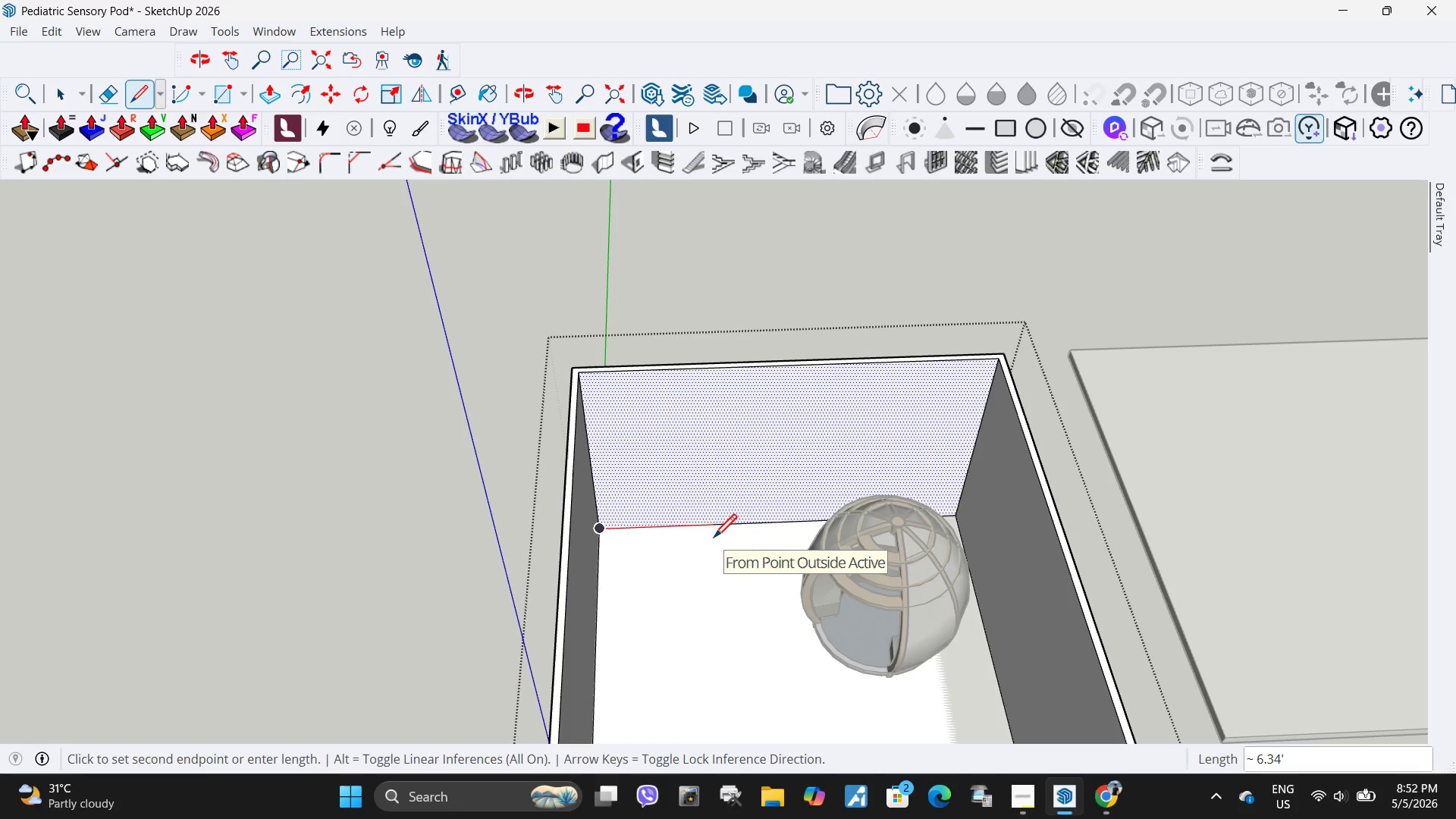 
key(Numpad1)
 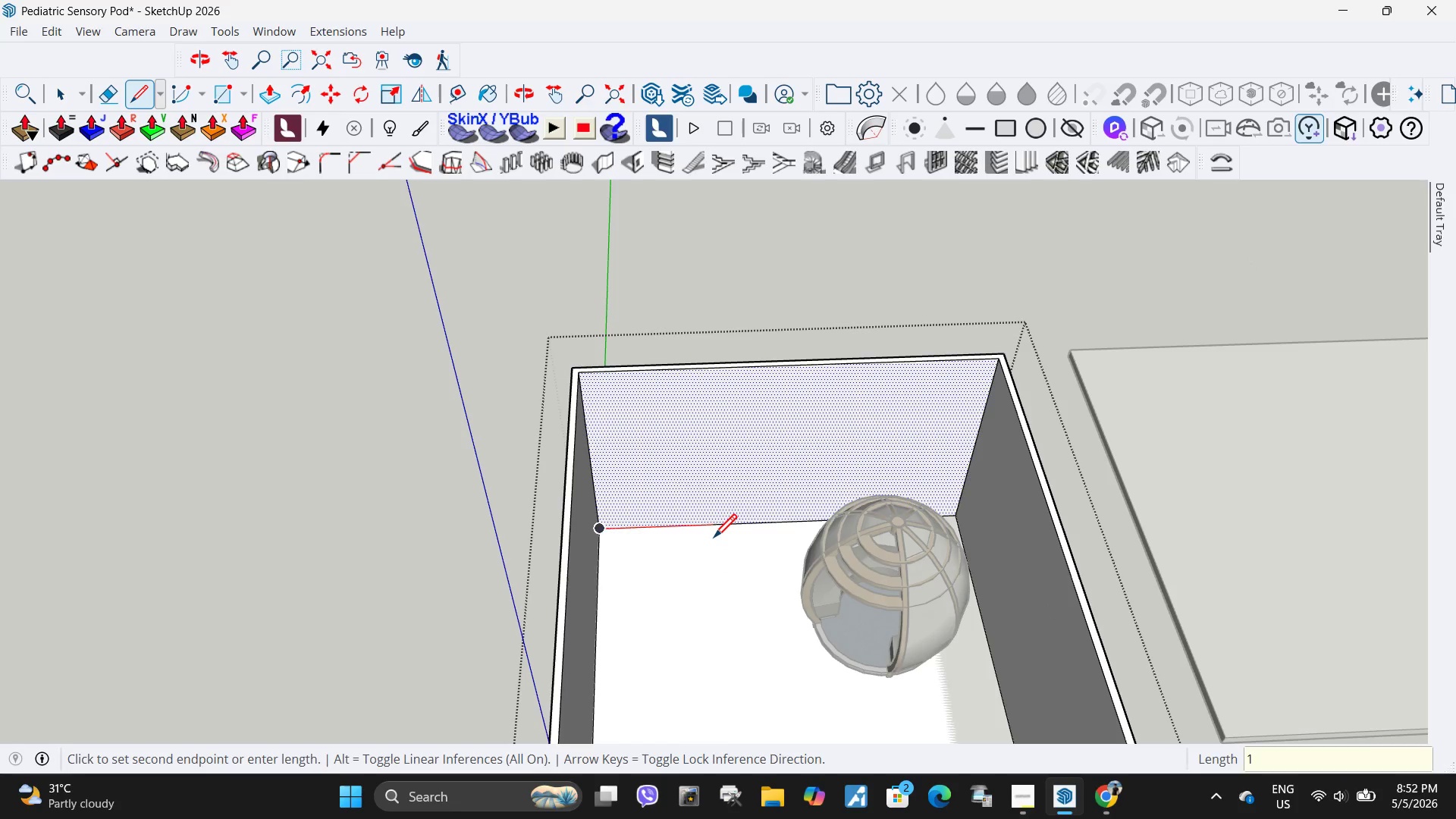 
key(Numpad0)
 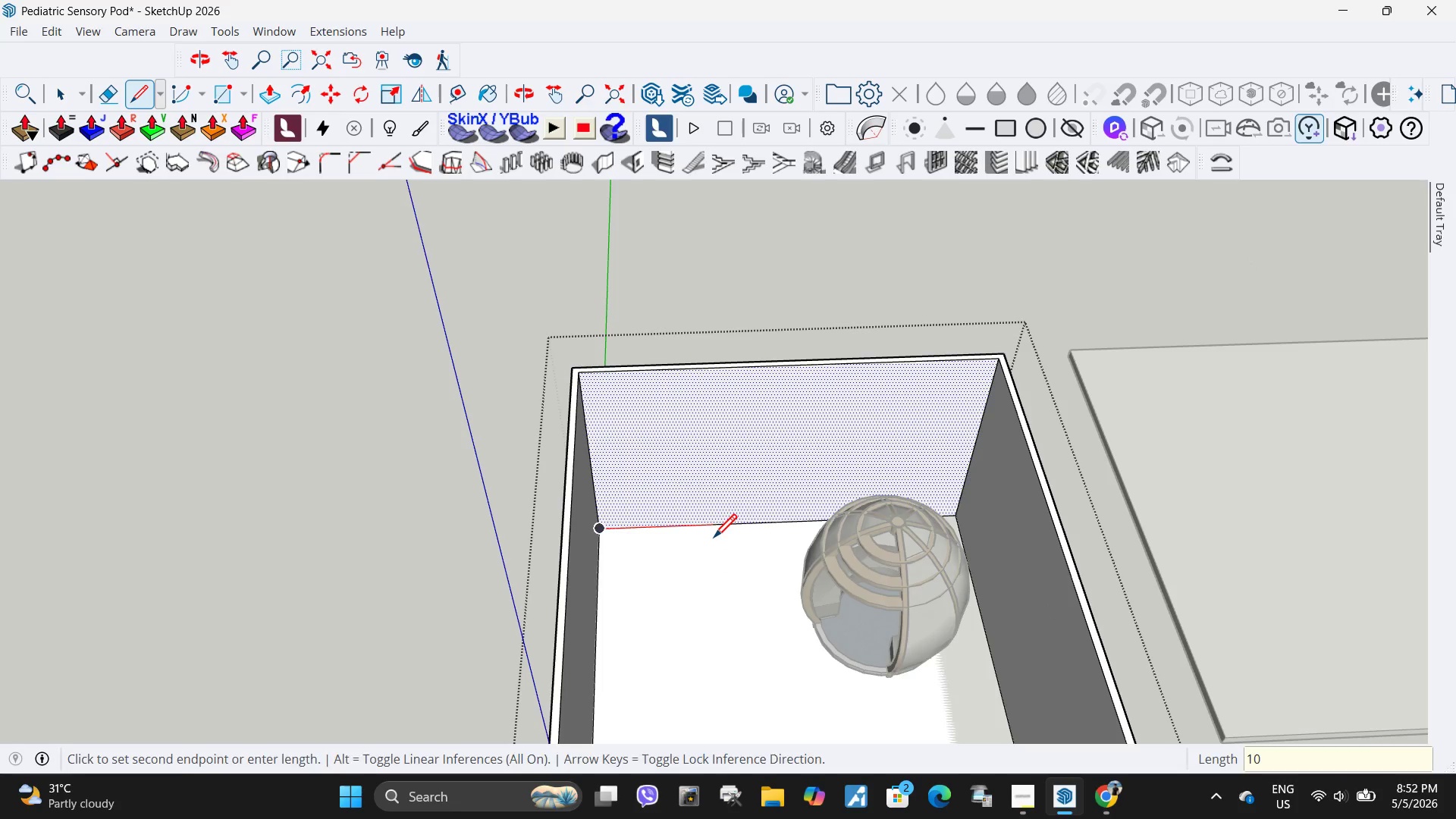 
key(NumpadEnter)
 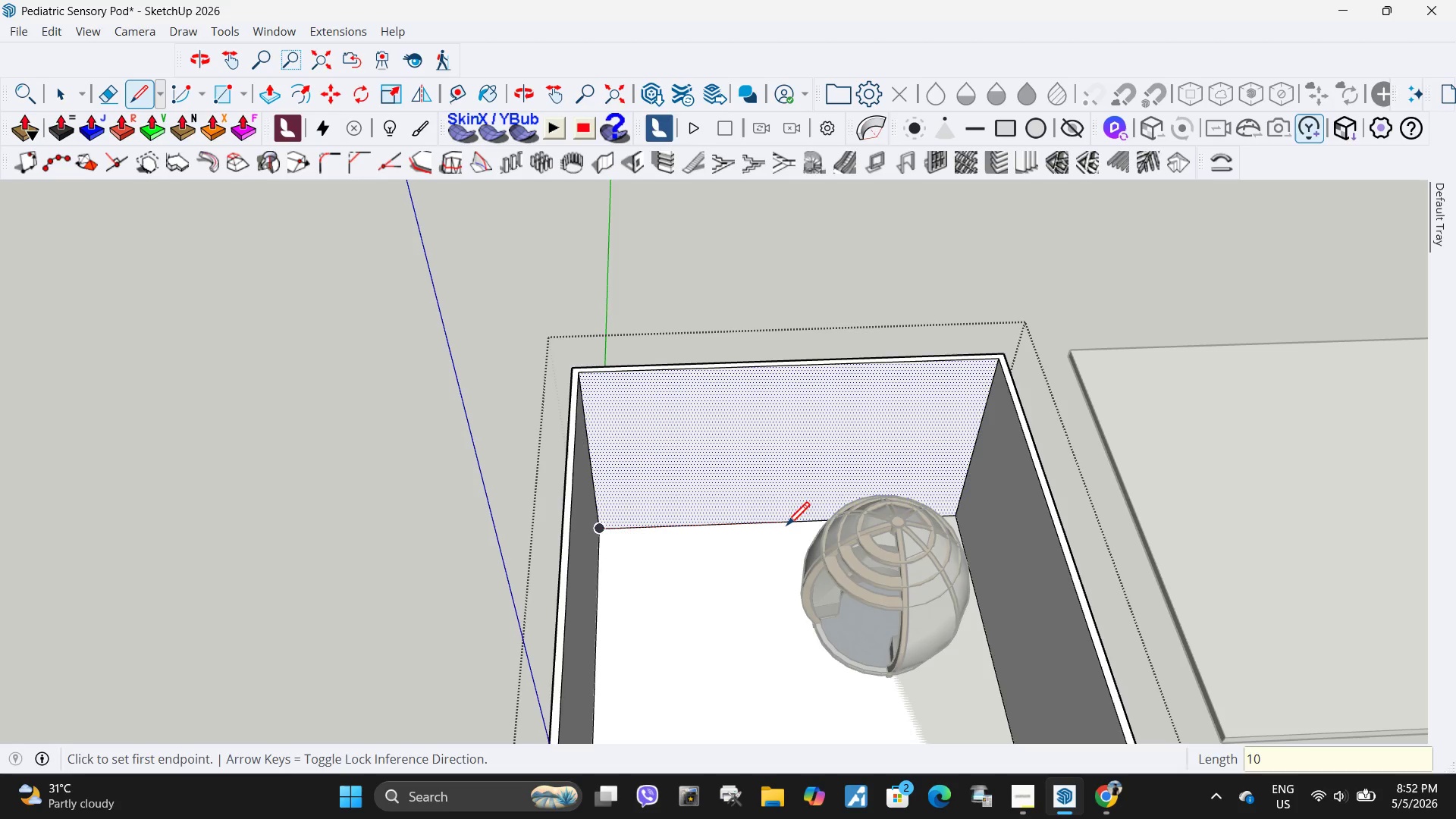 
left_click([774, 522])
 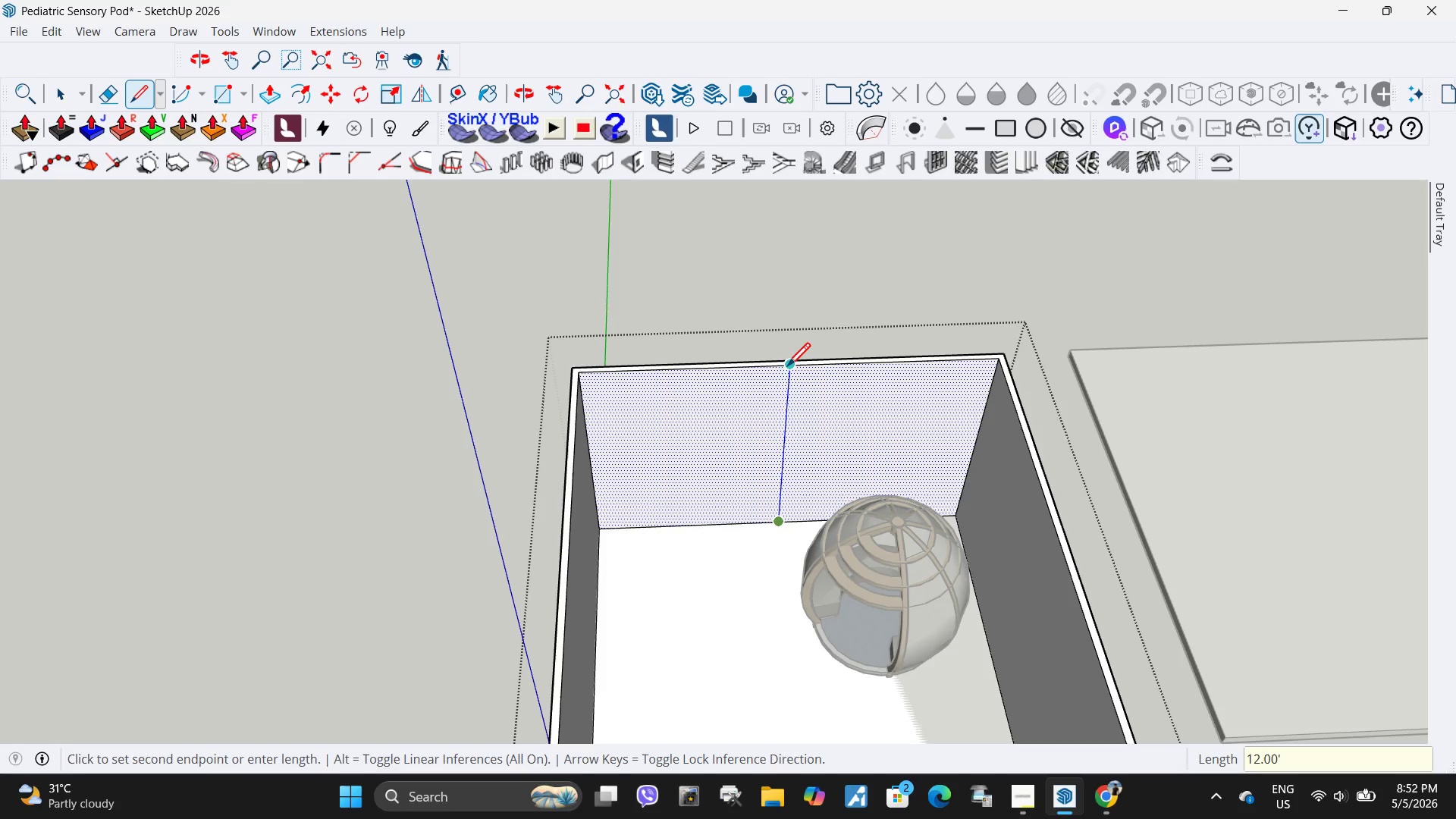 
left_click([789, 367])
 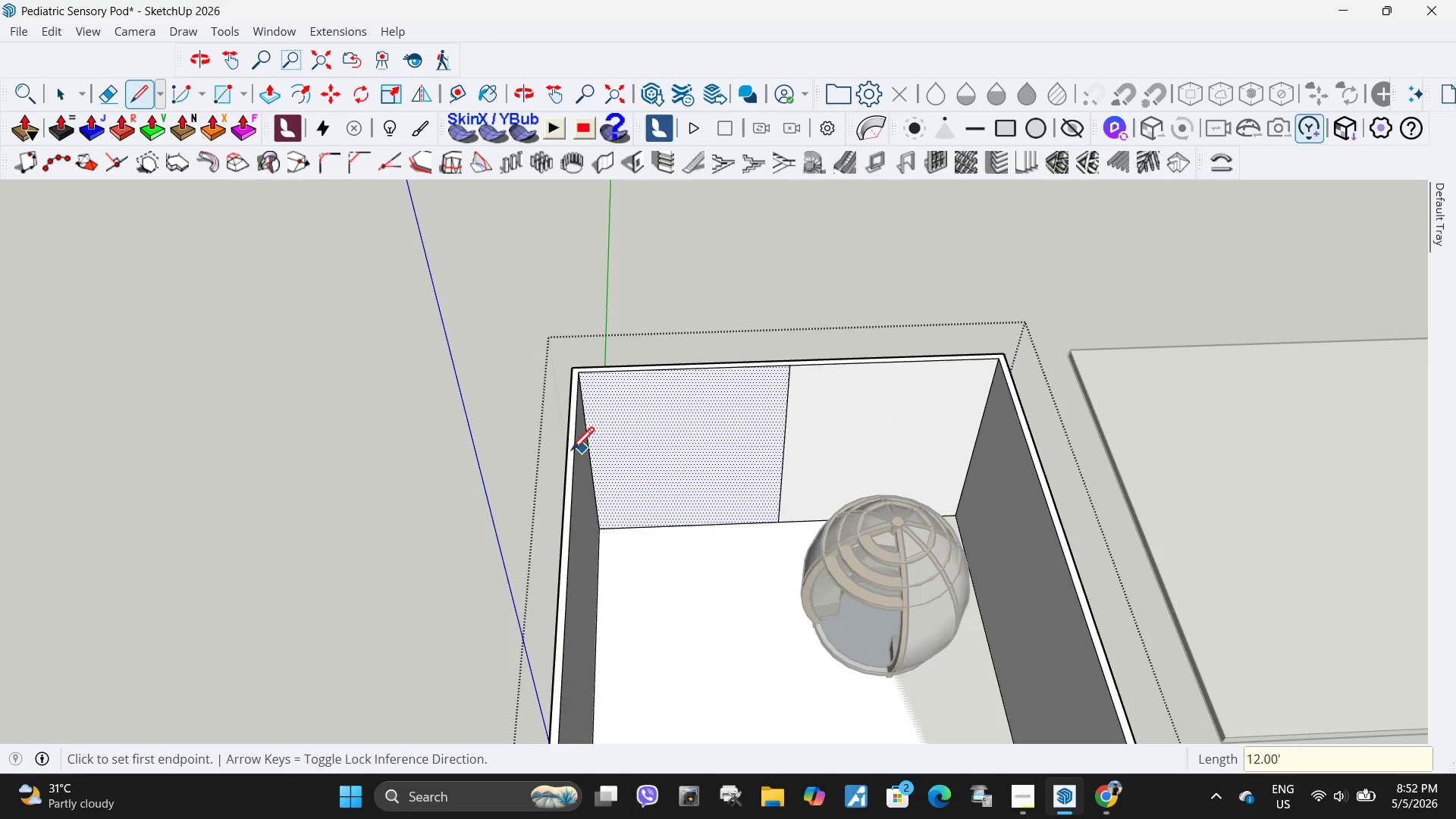 
key(Space)
 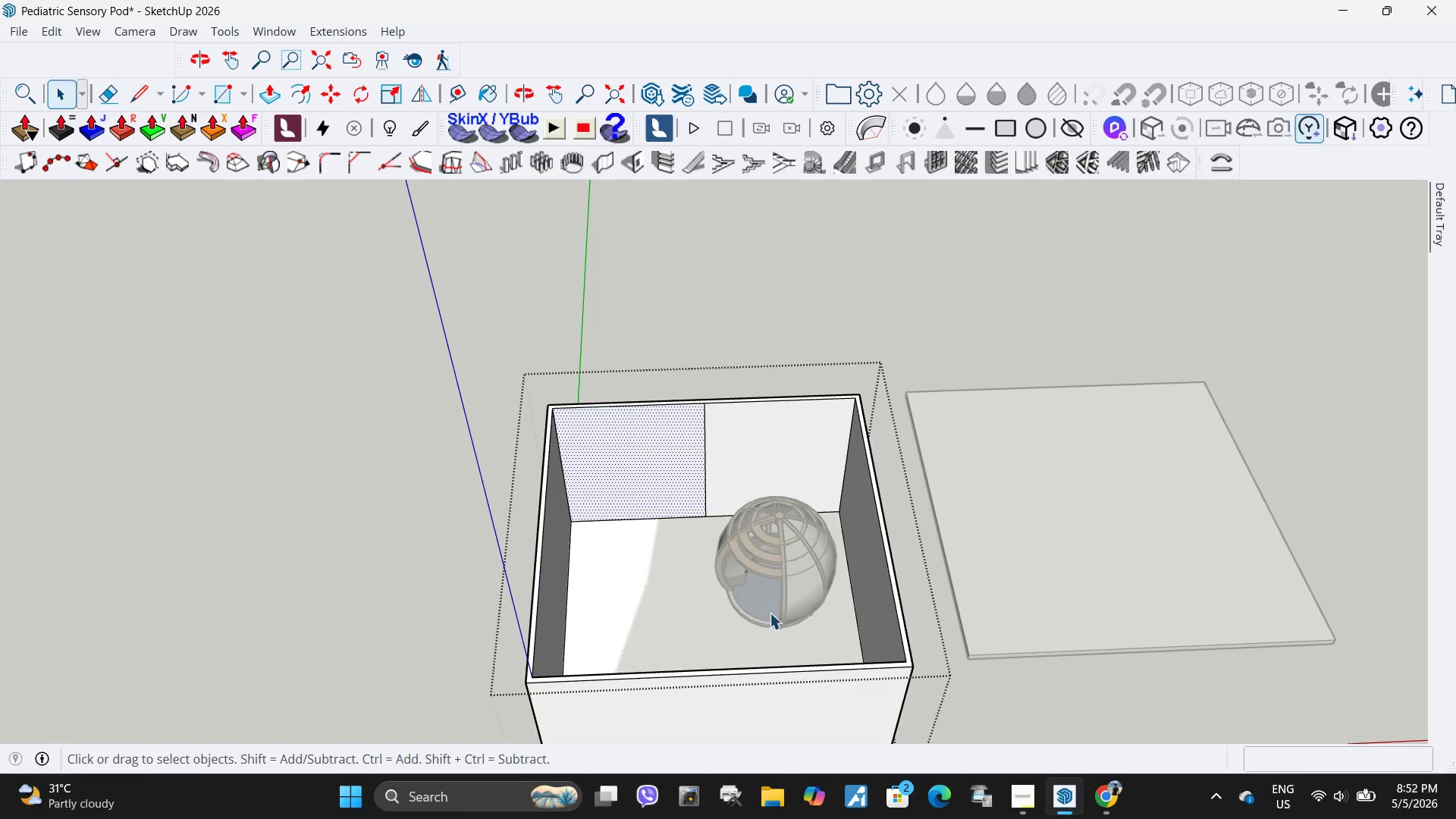 
key(Escape)
 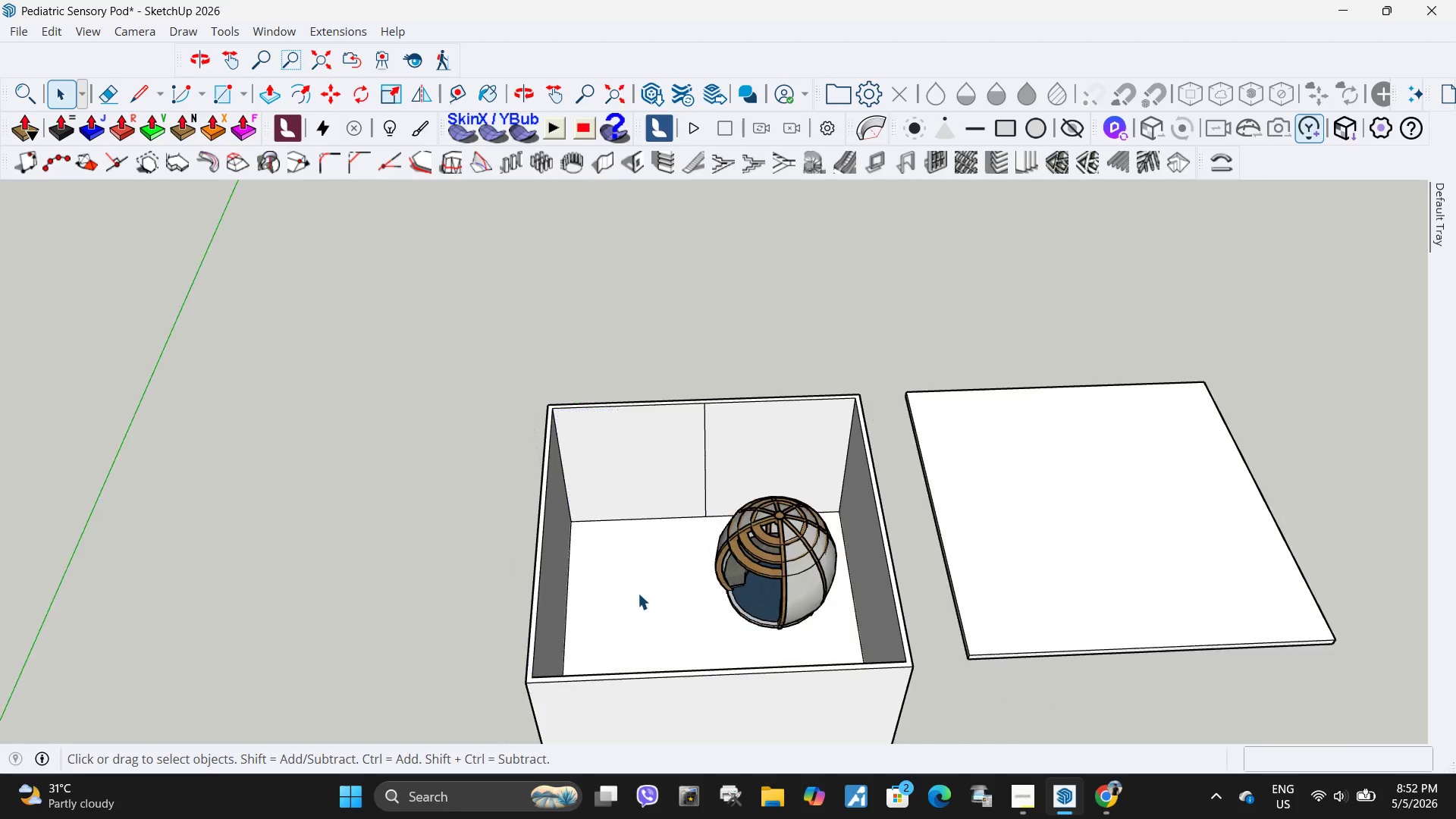 
scroll: coordinate [475, 505], scroll_direction: down, amount: 5.0
 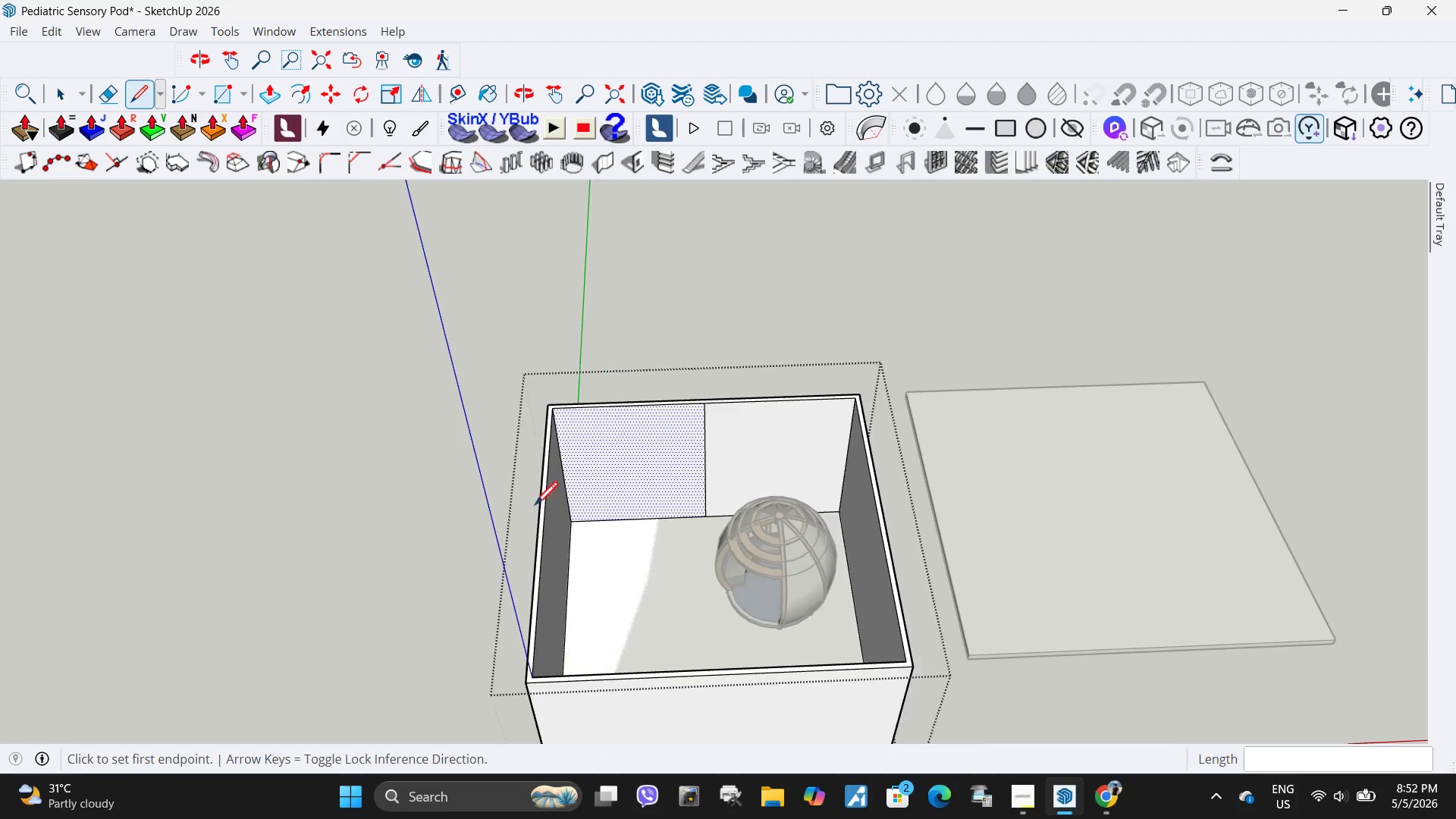 
left_click([638, 593])
 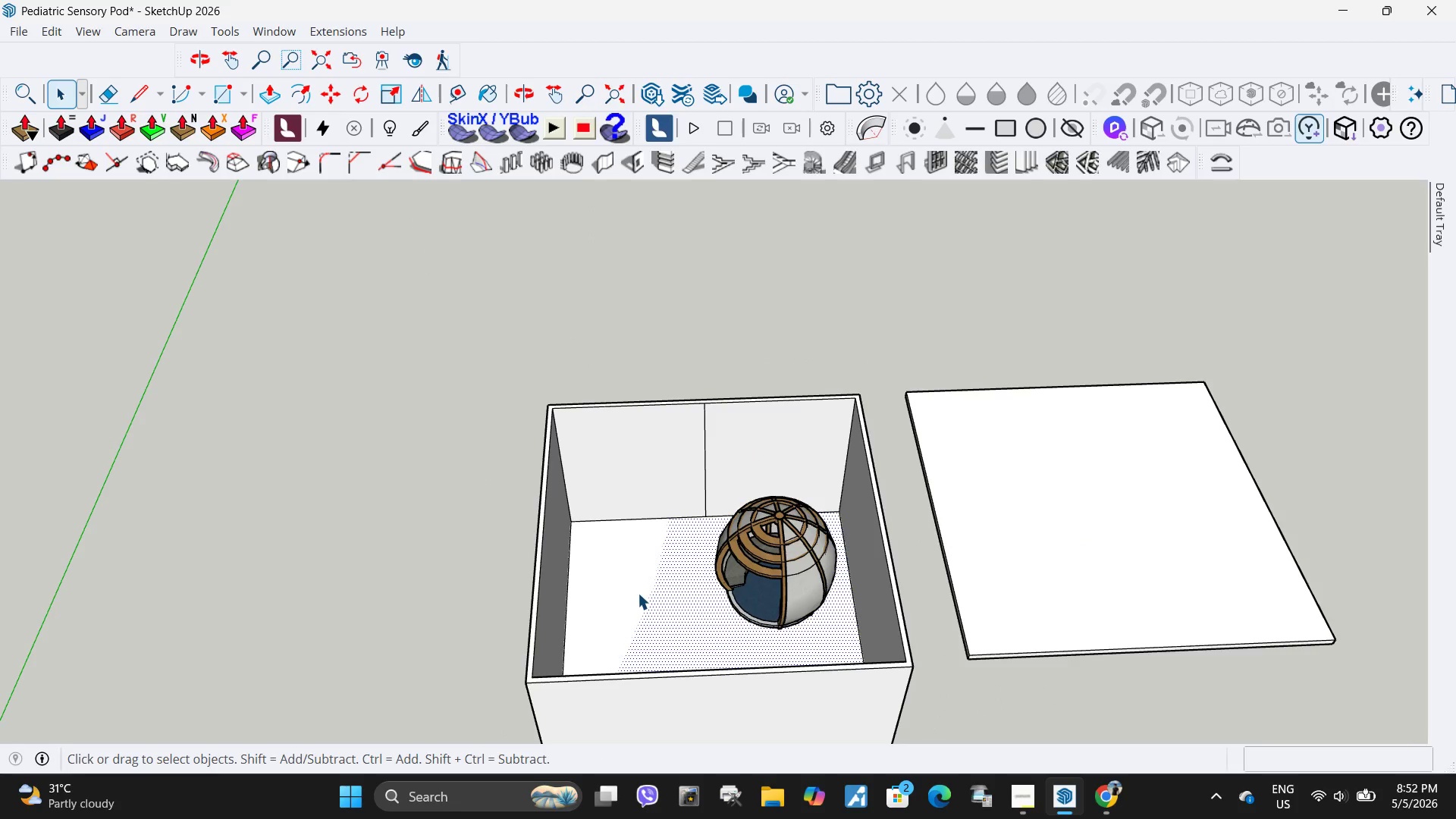 
key(Delete)
 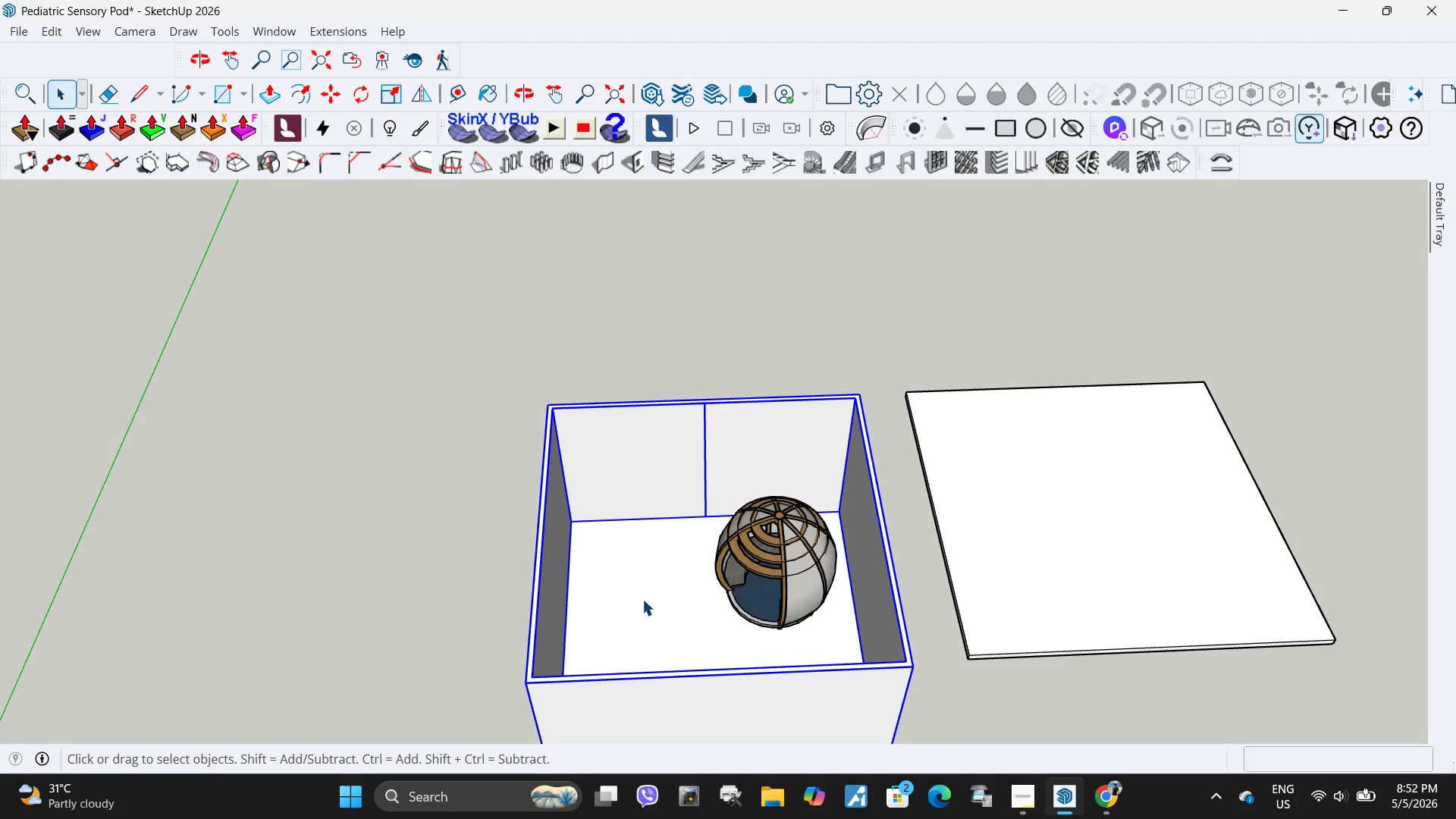 
double_click([641, 597])
 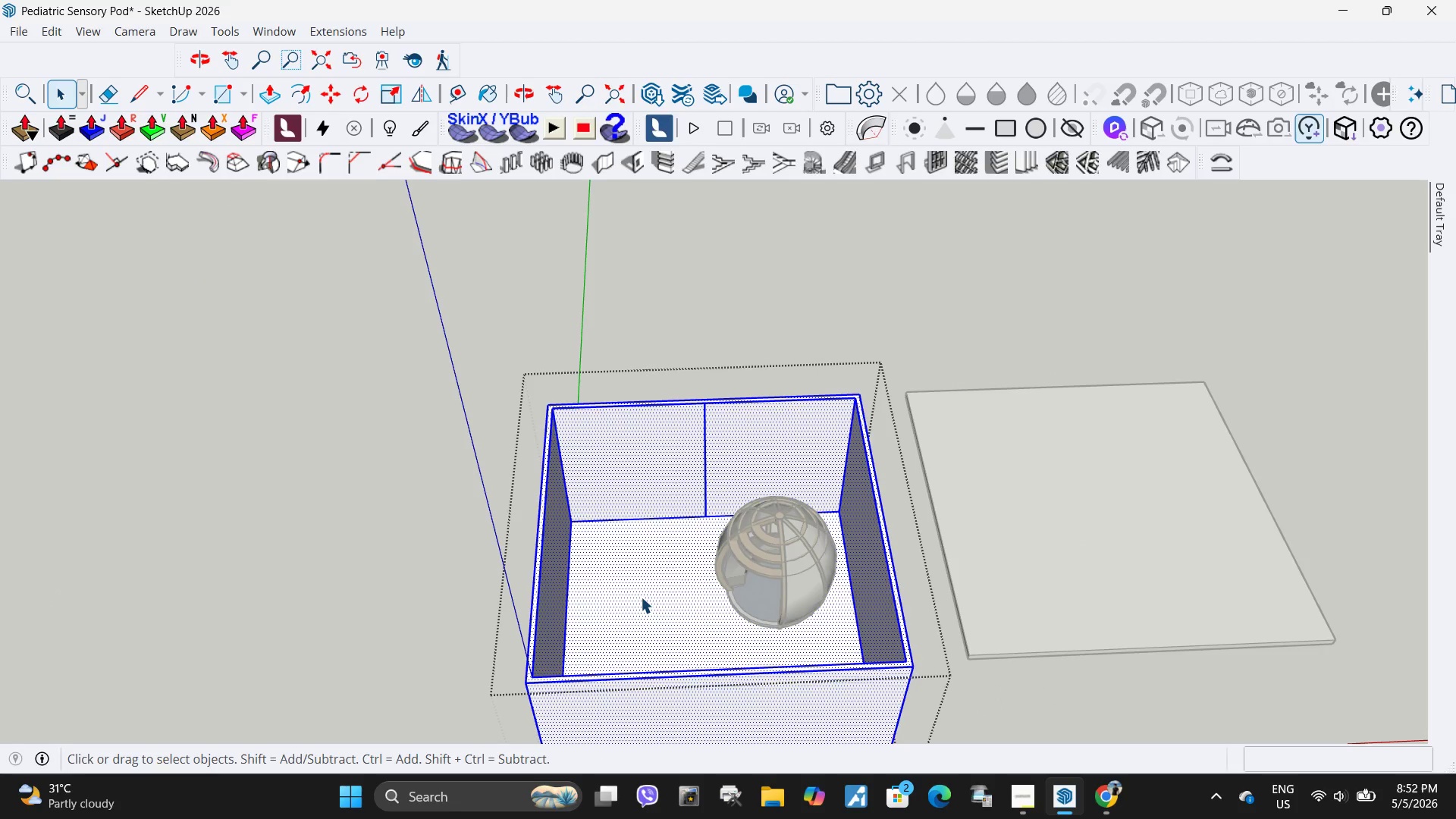 
triple_click([641, 597])
 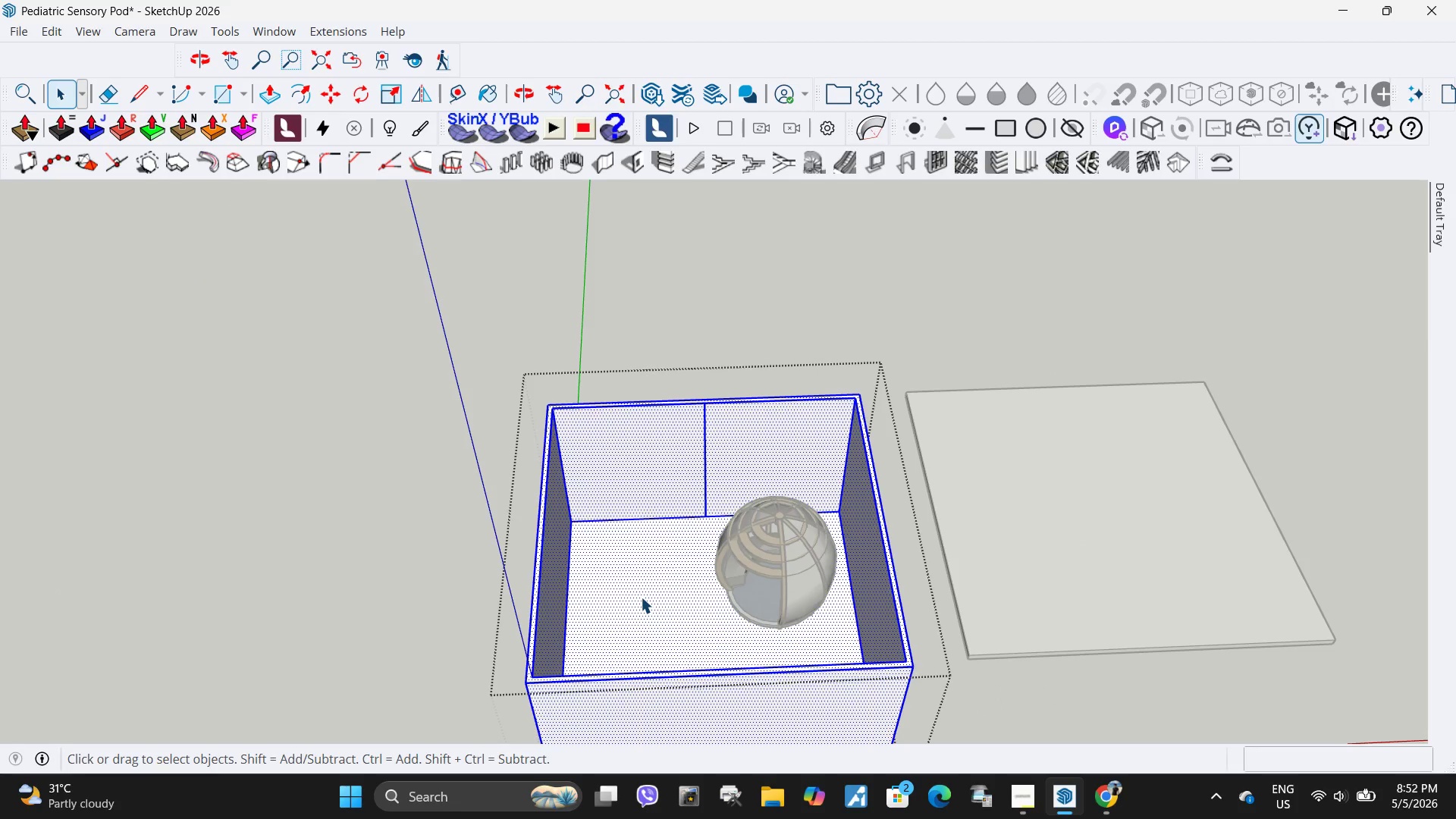 
triple_click([641, 597])
 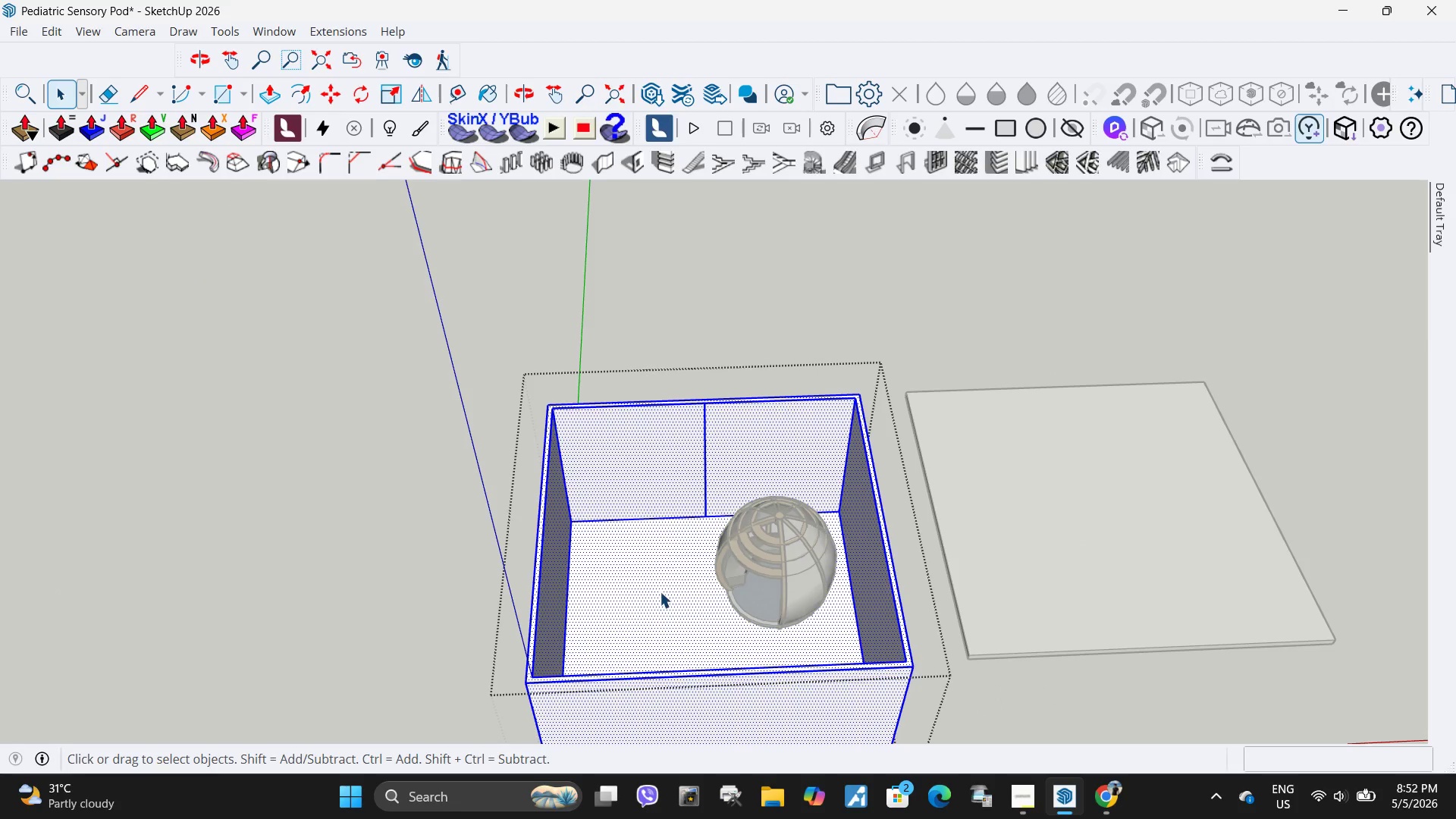 
triple_click([660, 592])
 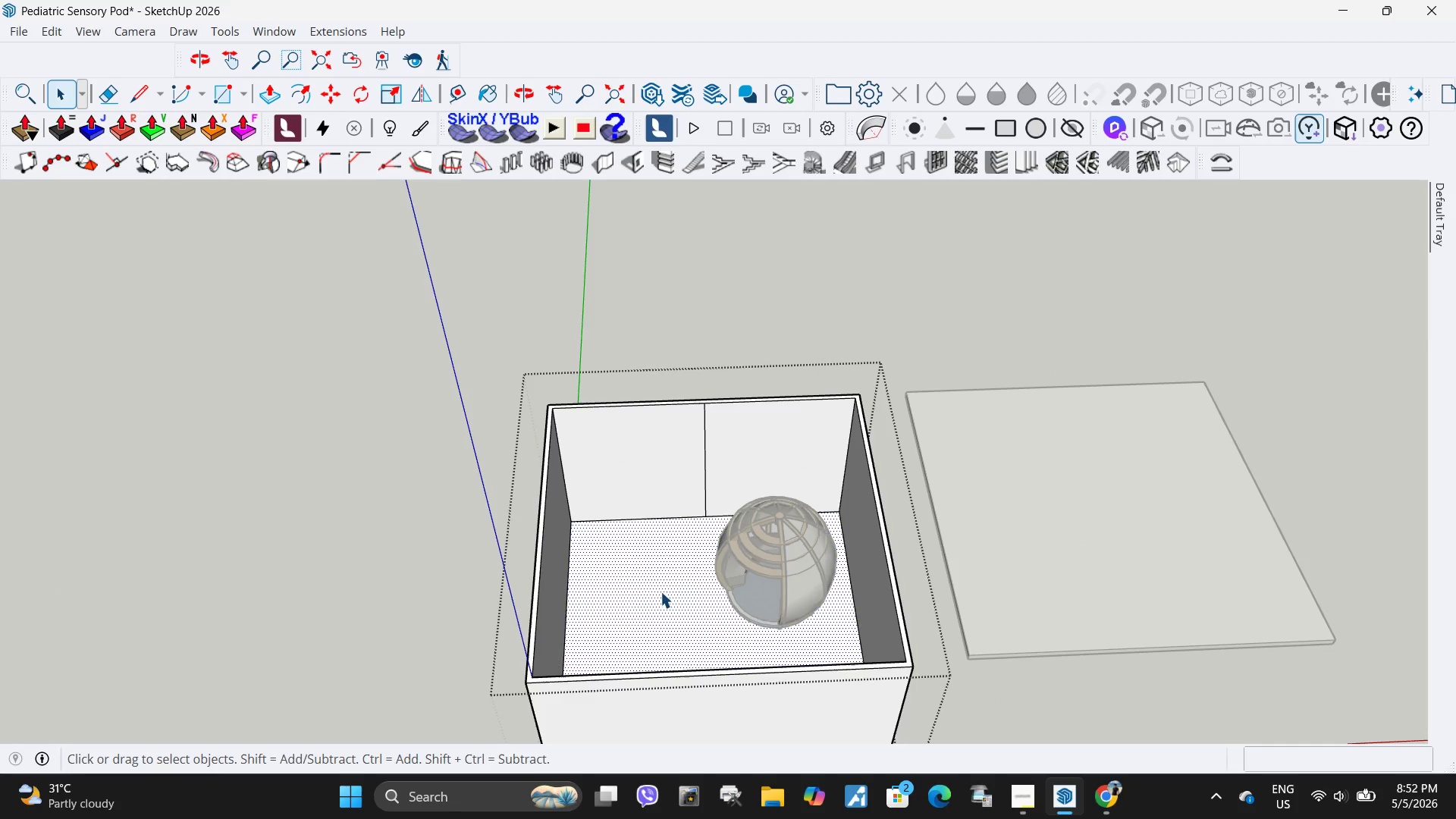 
key(Delete)
 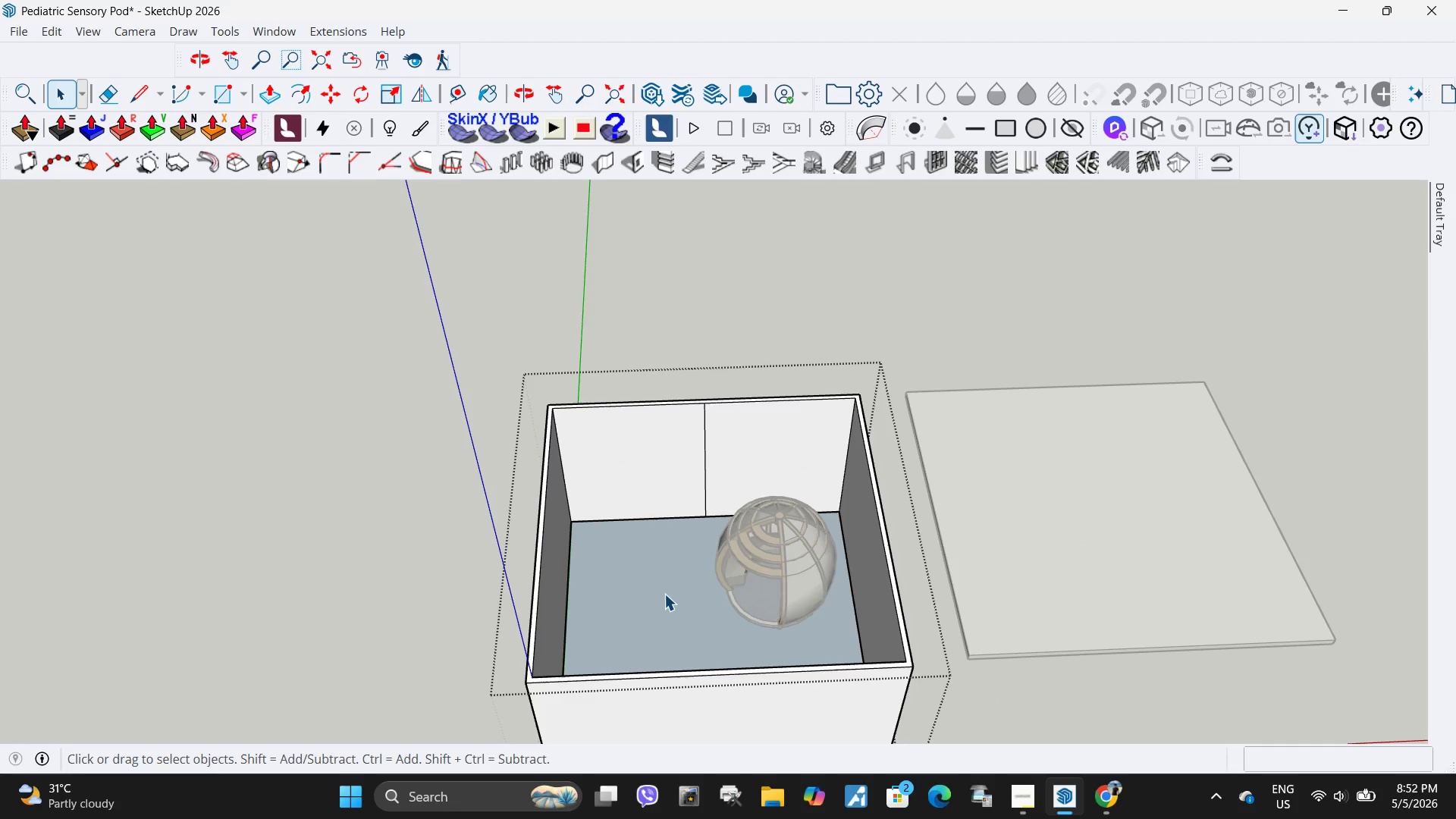 
left_click([664, 594])
 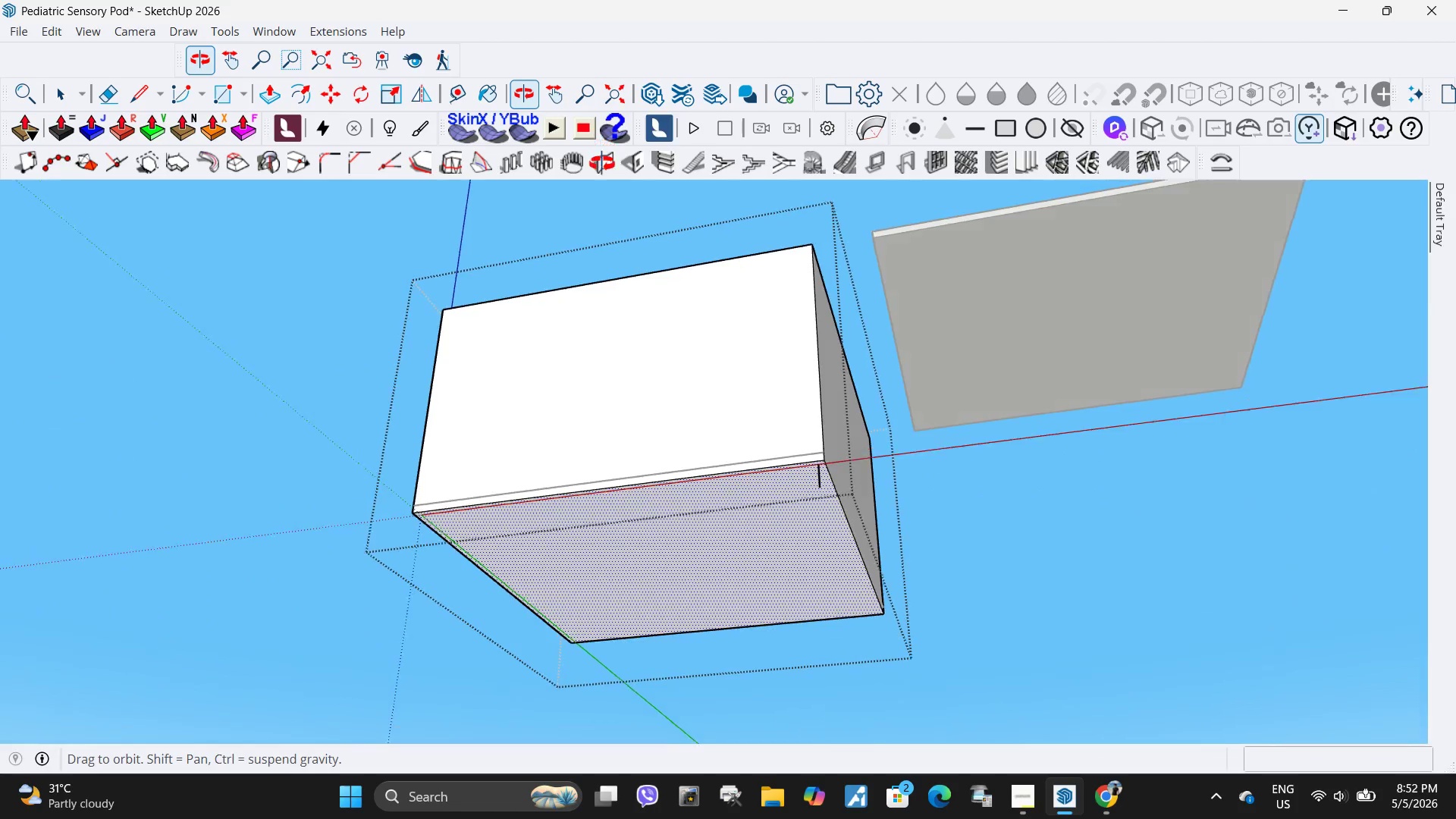 
key(Control+ControlLeft)
 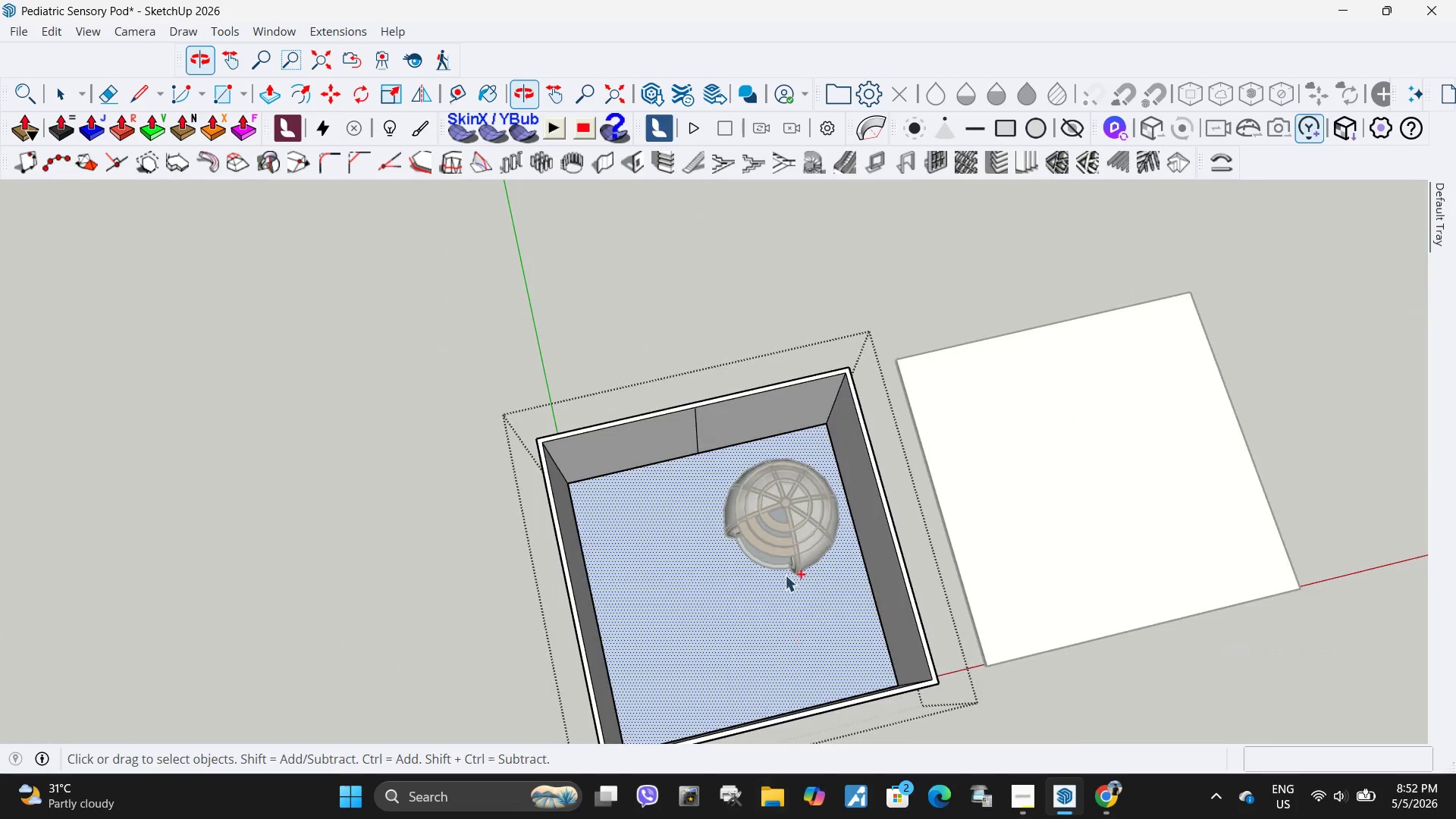 
key(Control+Z)
 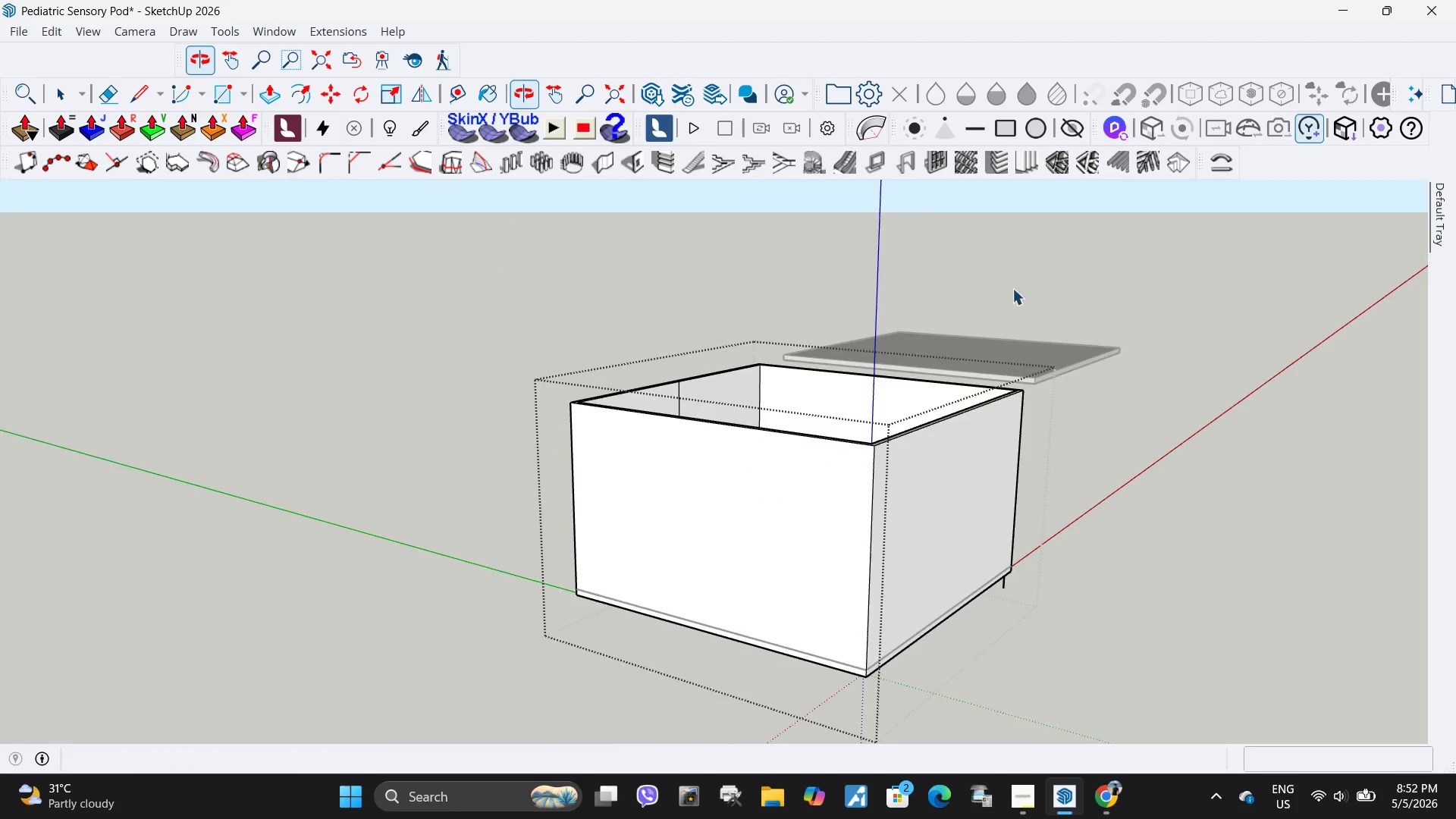 
key(Escape)
 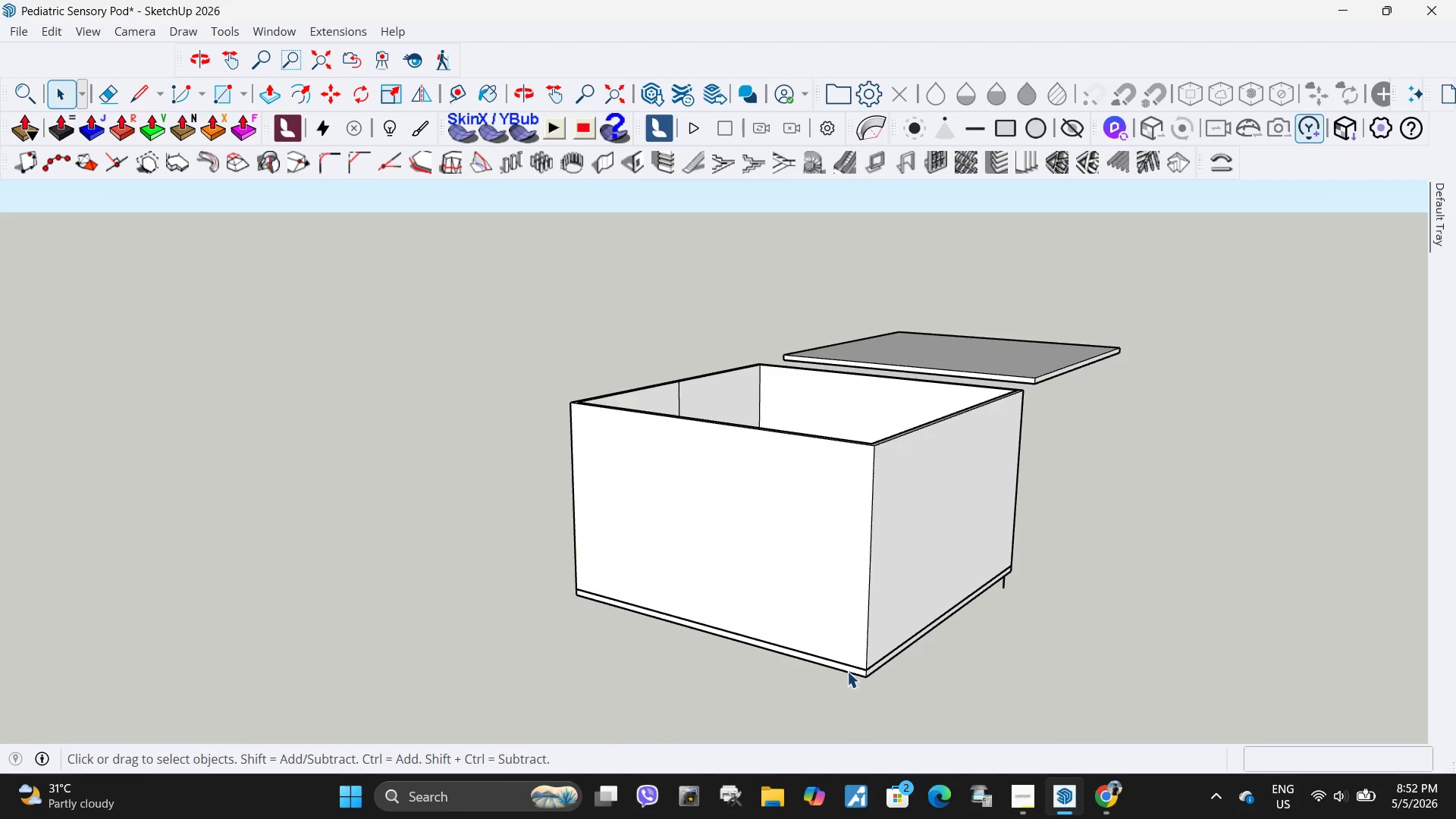 
left_click([860, 670])
 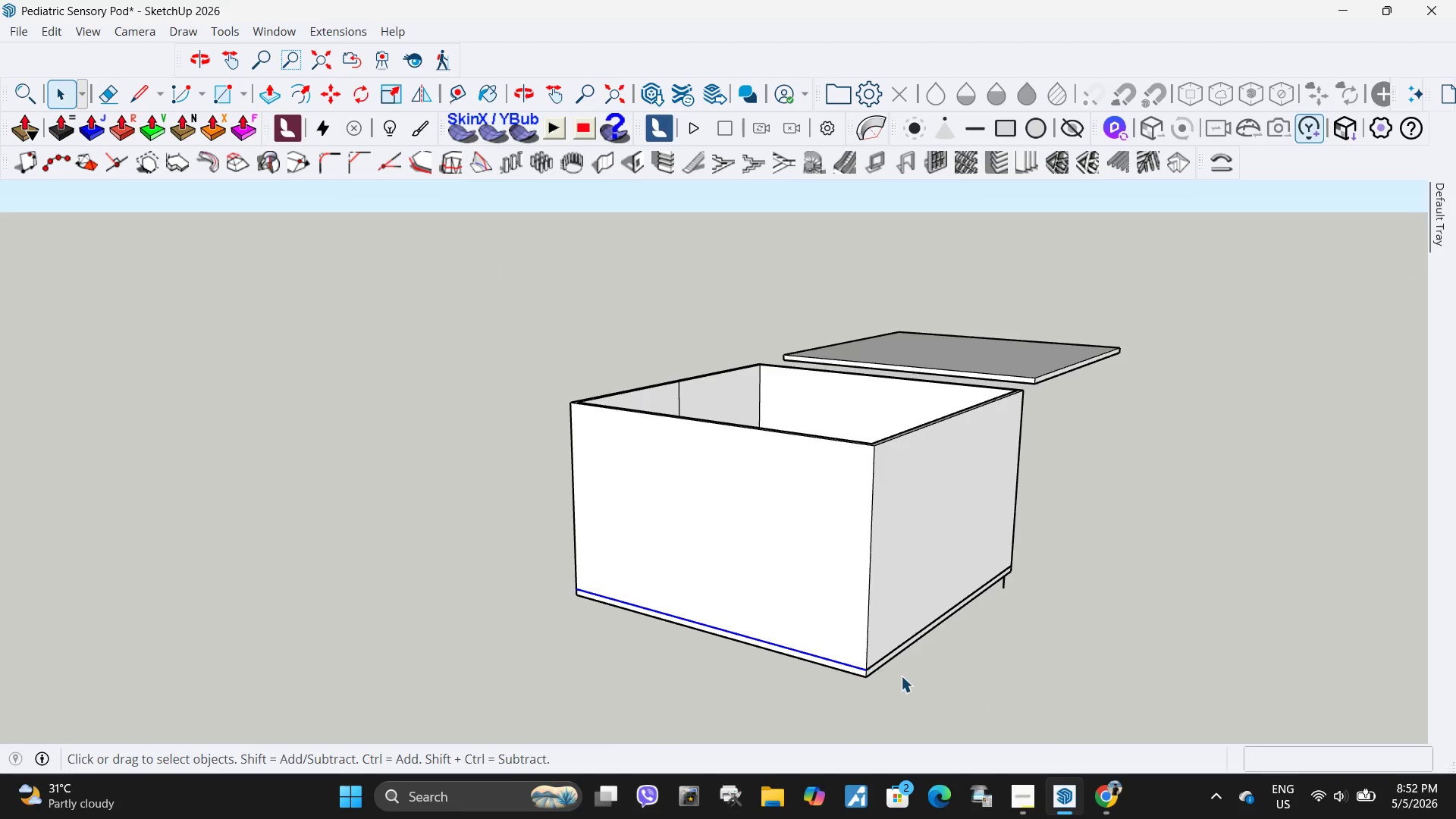 
scroll: coordinate [894, 676], scroll_direction: up, amount: 4.0
 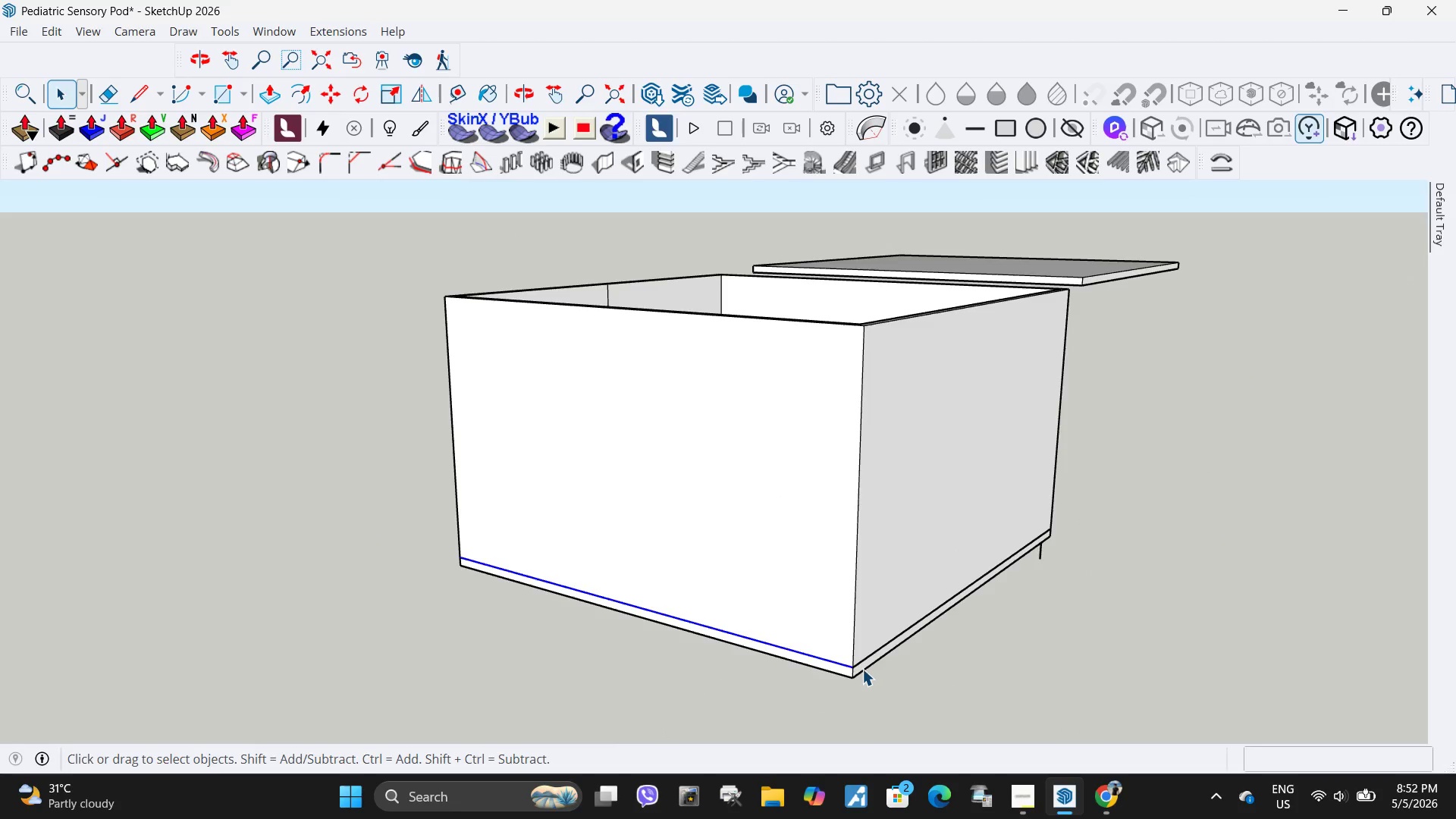 
double_click([858, 669])
 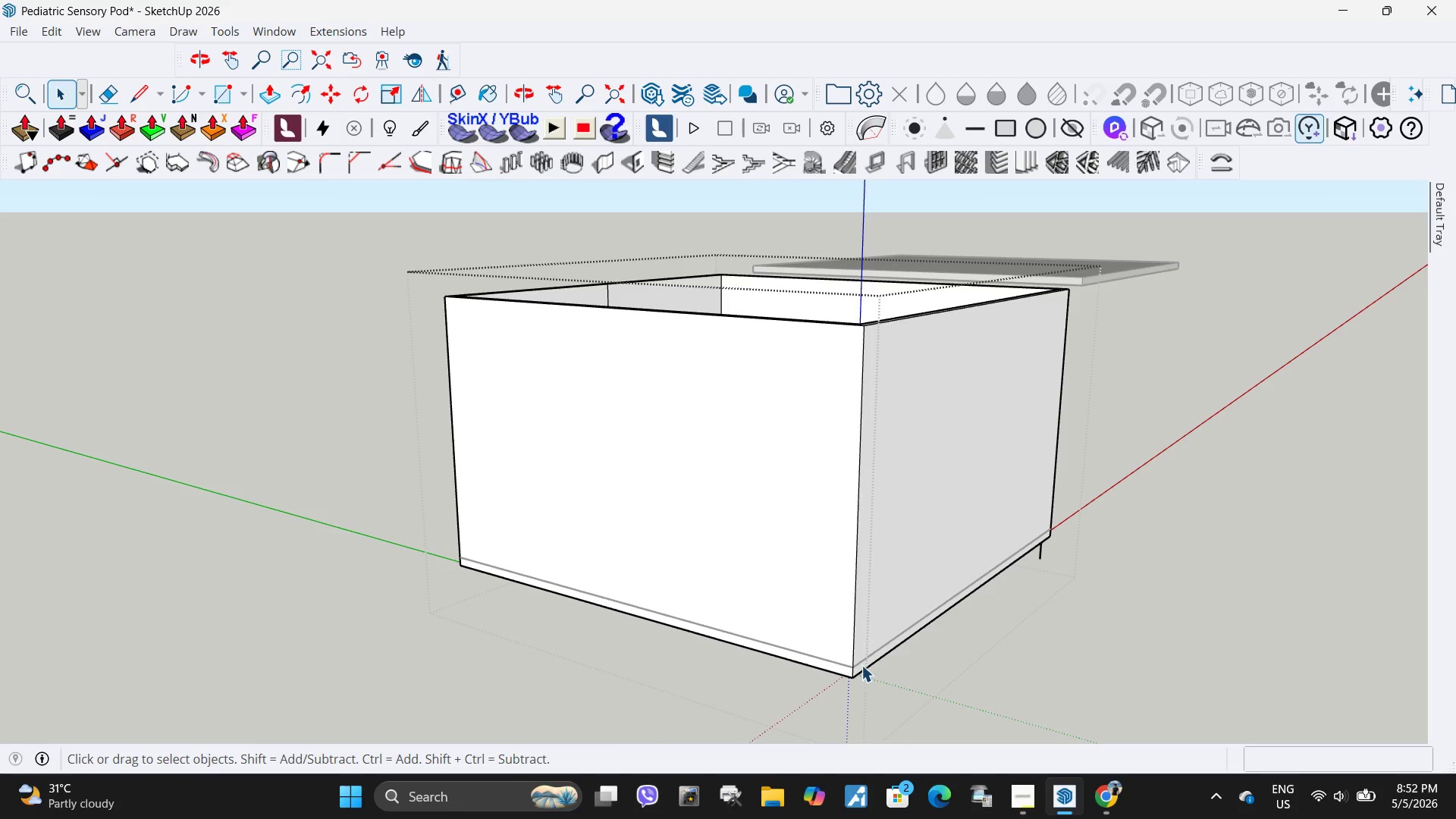 
left_click([861, 664])
 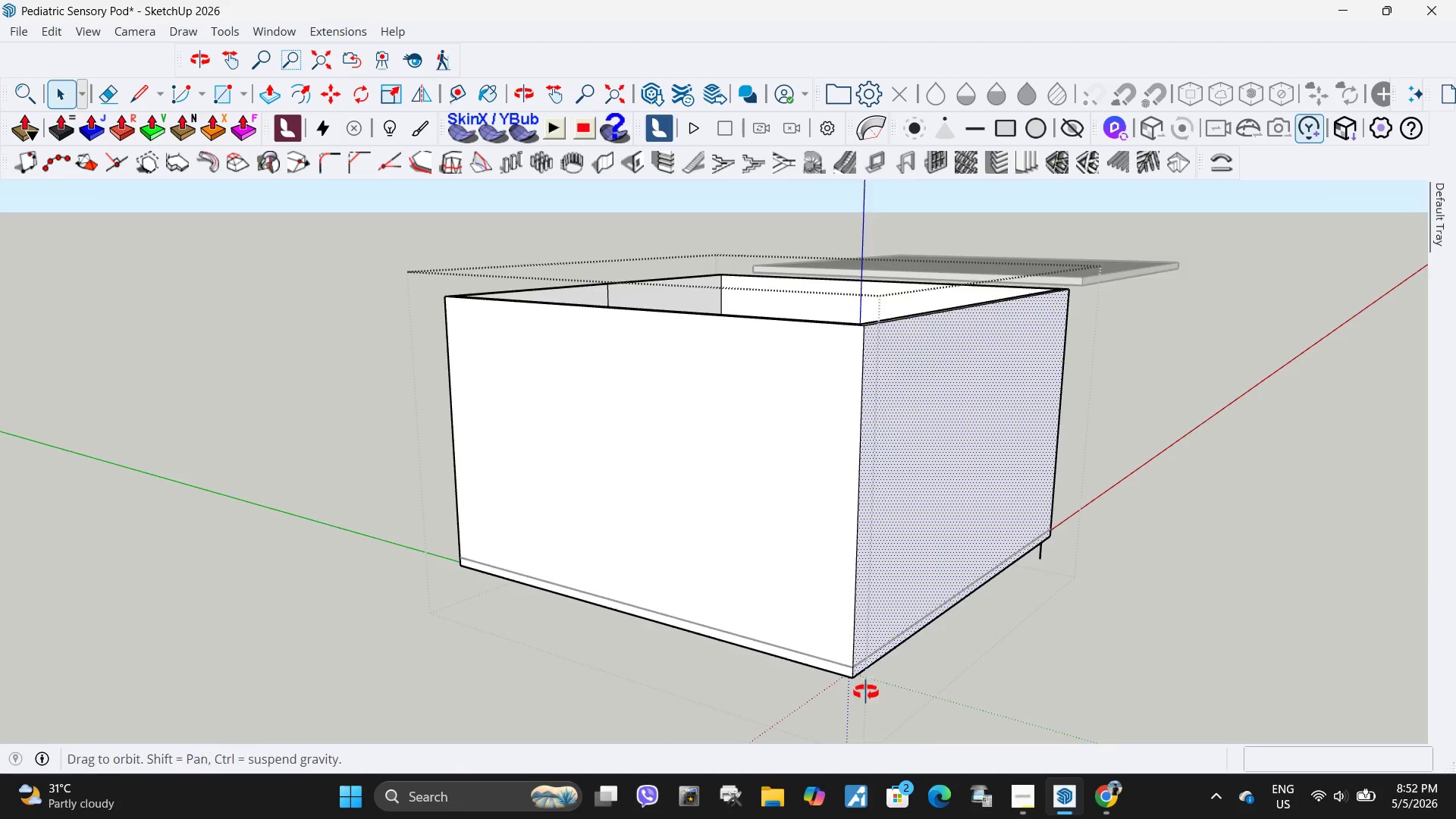 
key(Escape)
 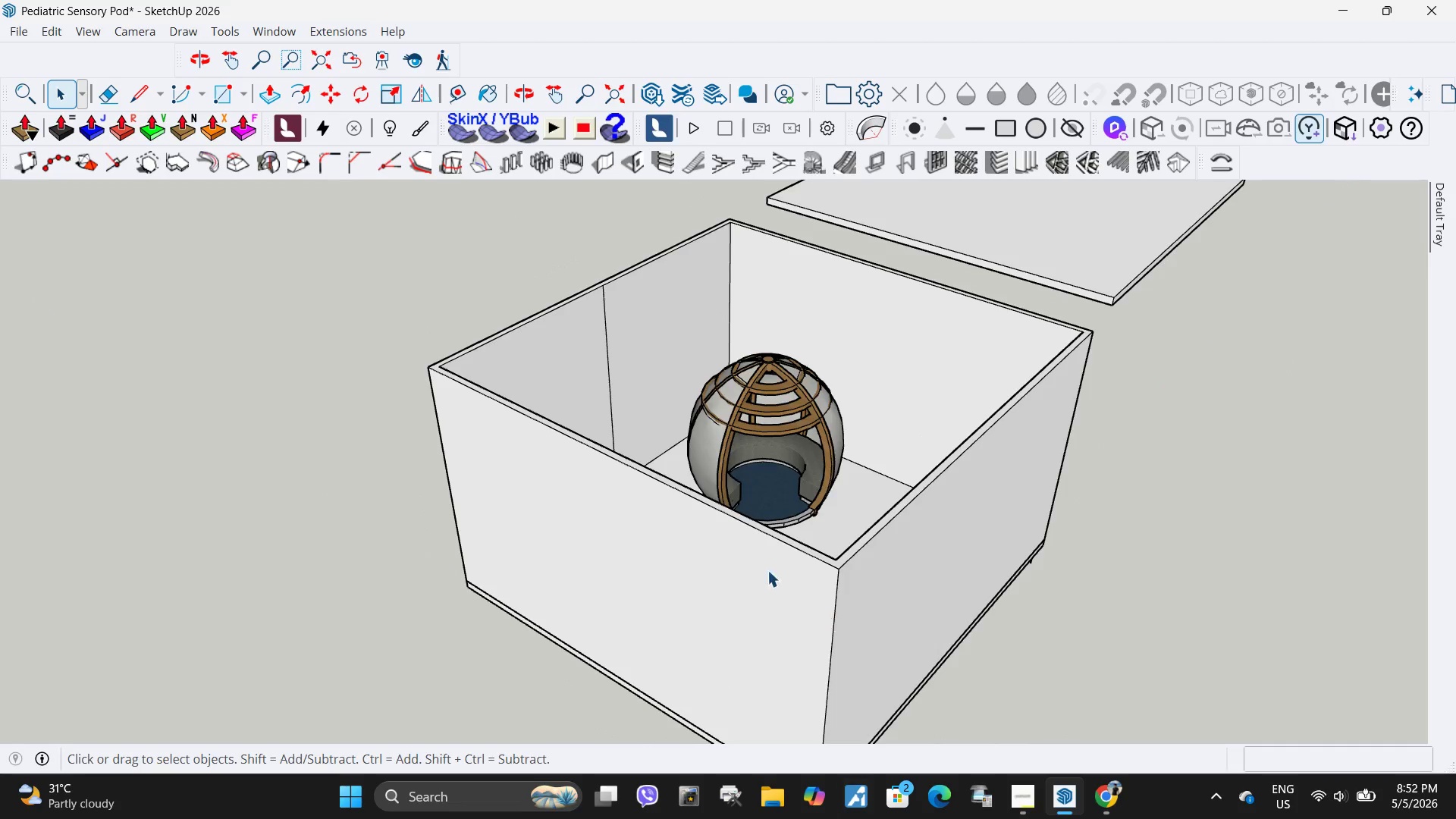 
key(Escape)
 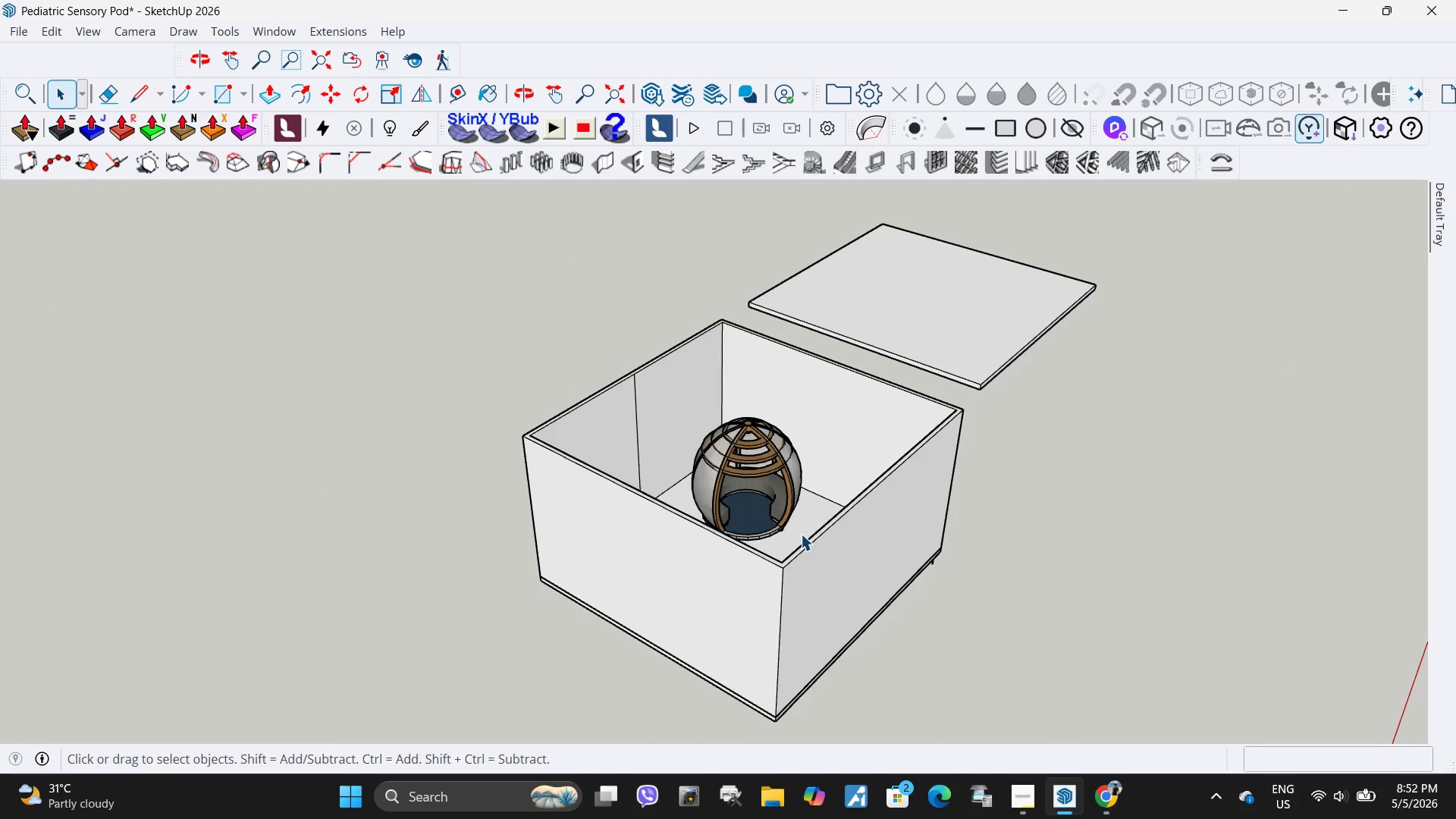 
left_click([801, 534])
 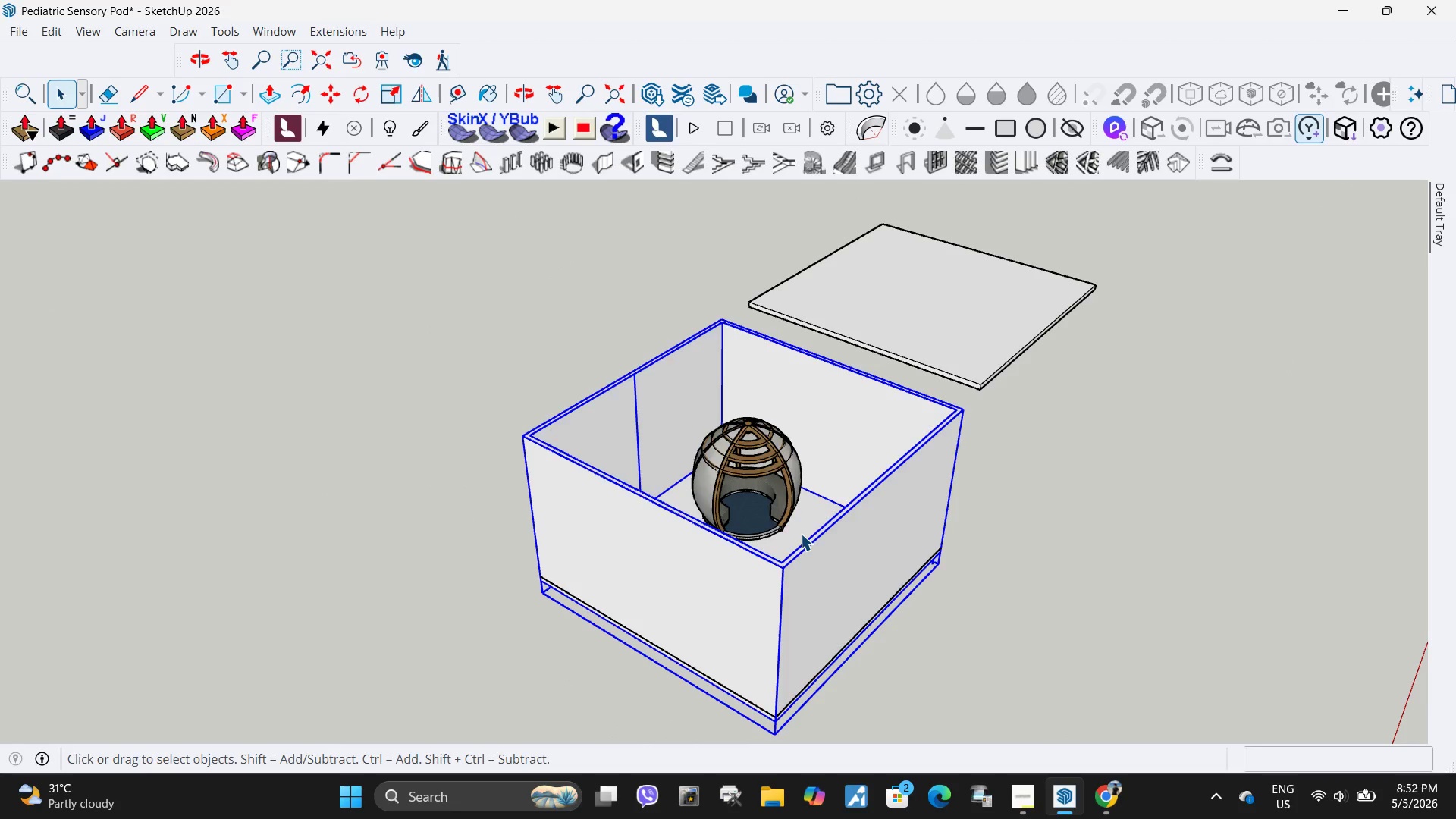 
scroll: coordinate [702, 566], scroll_direction: down, amount: 5.0
 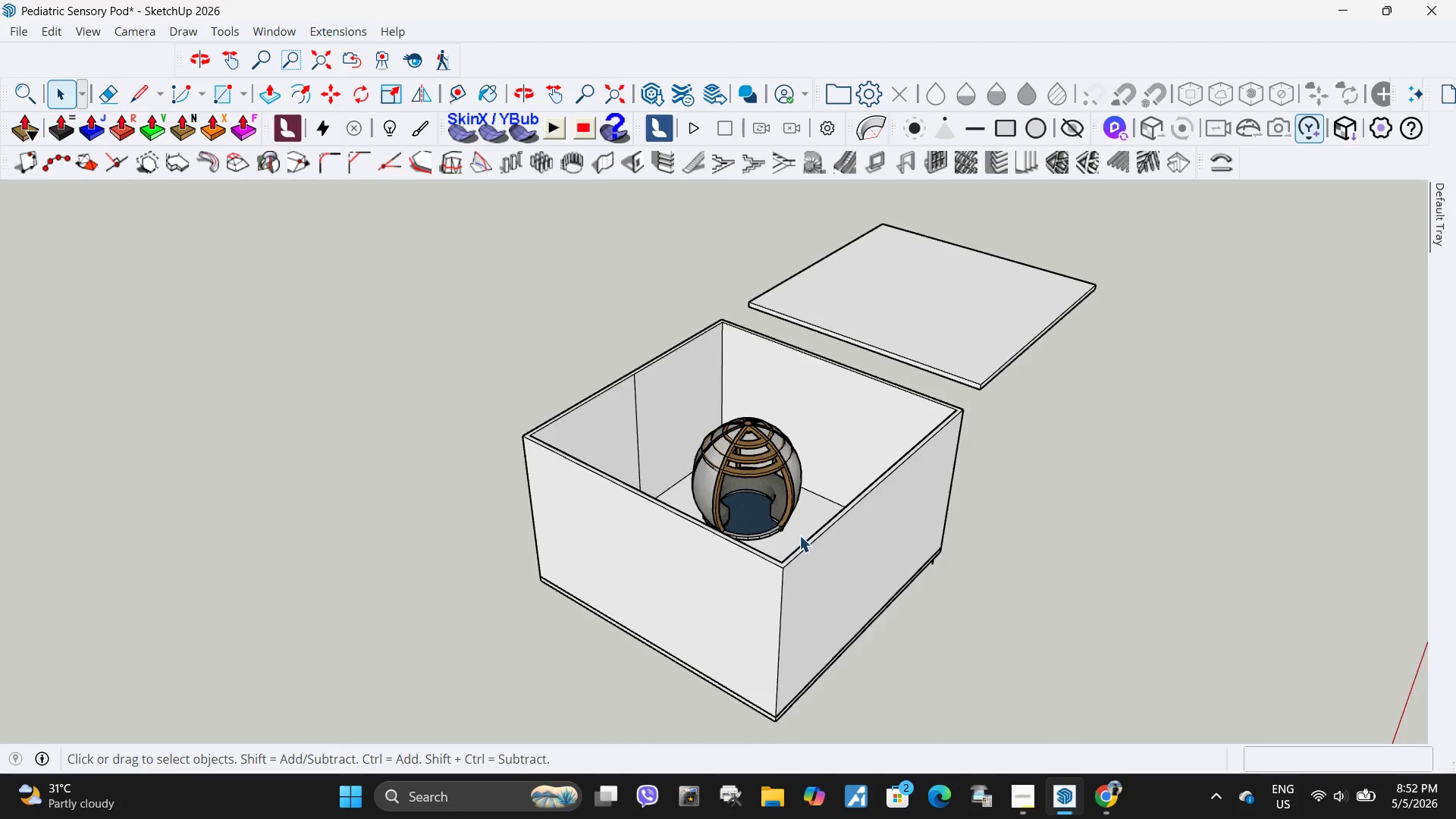 
double_click([801, 534])
 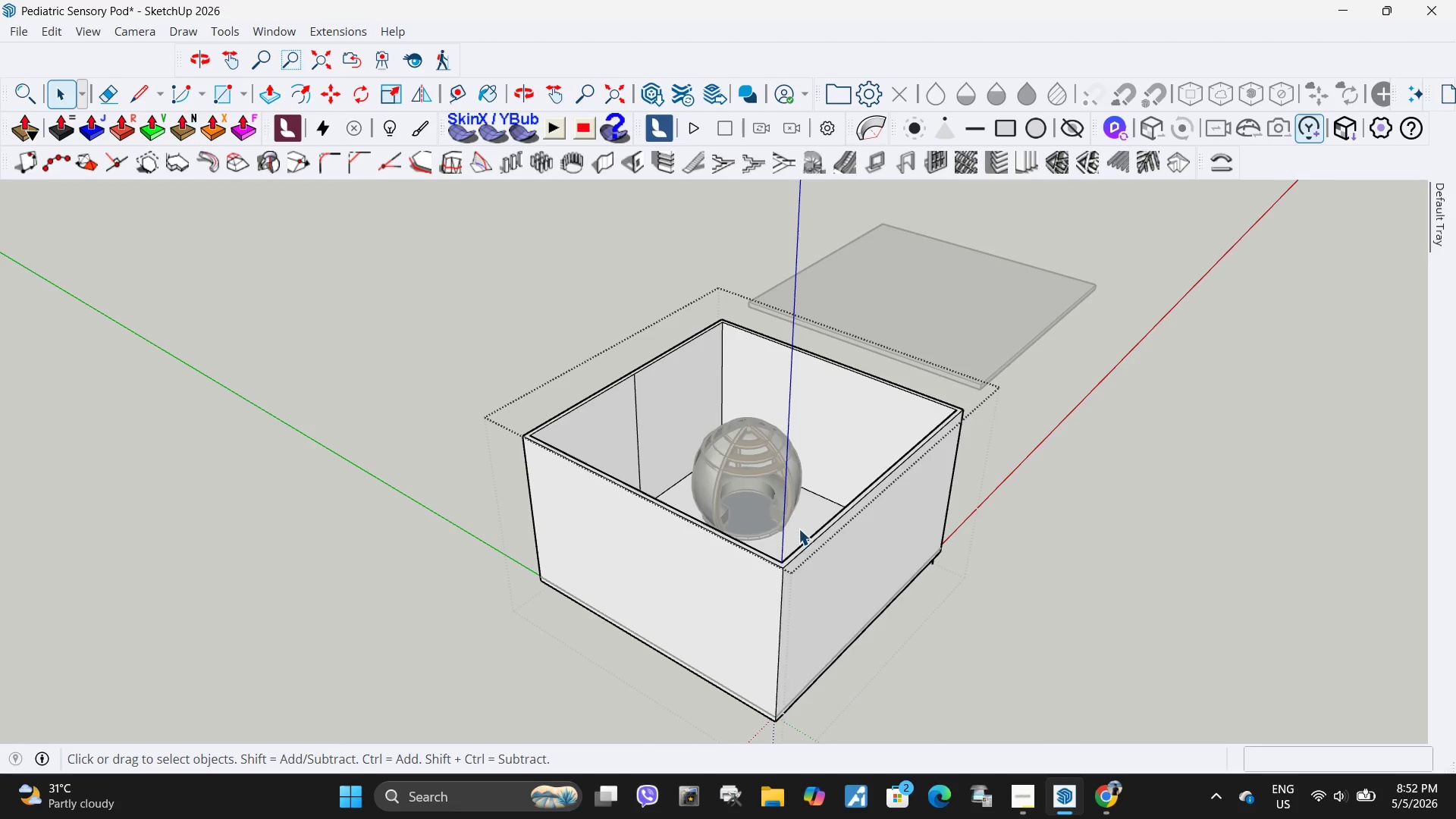 
triple_click([797, 529])
 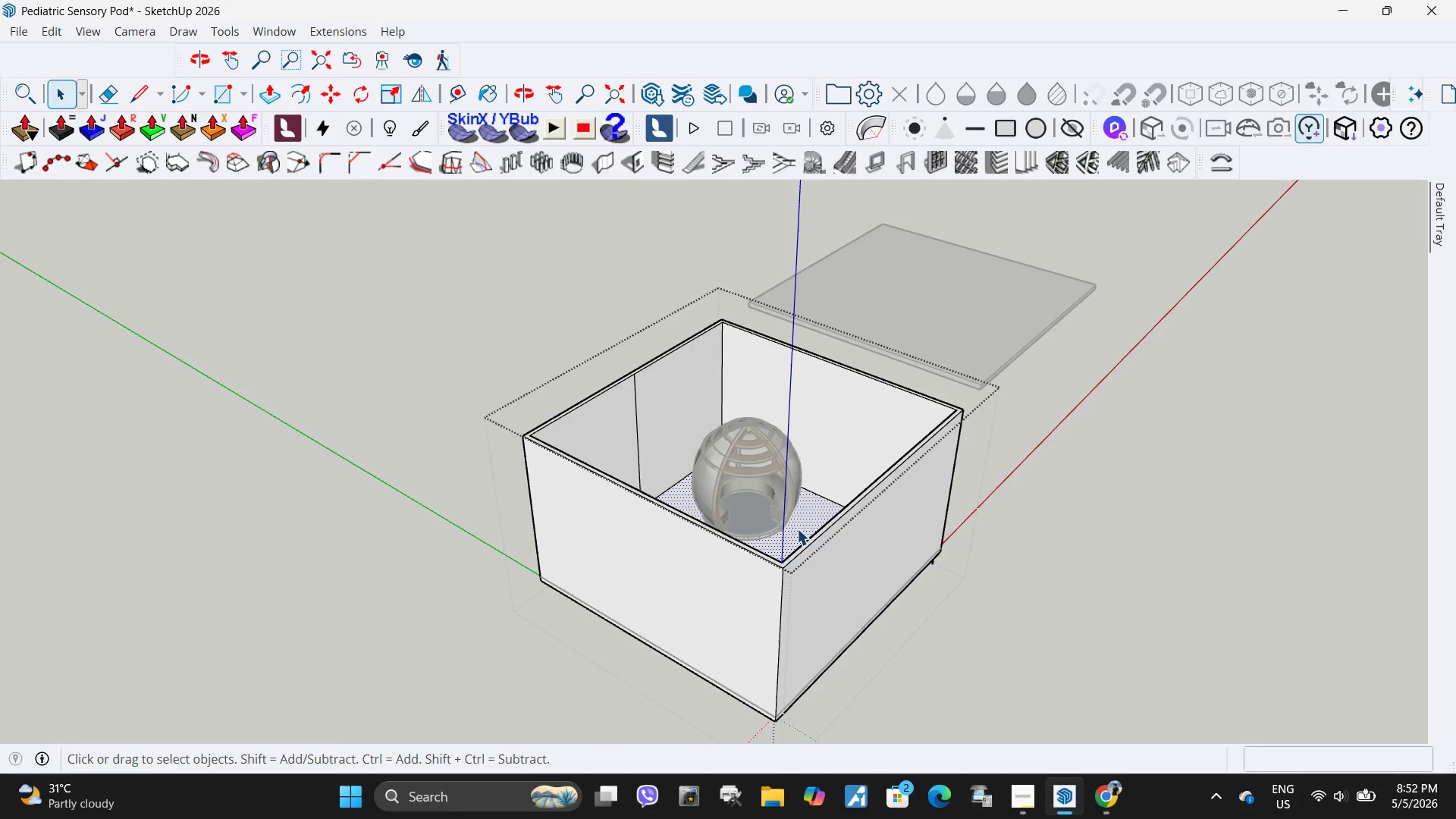 
key(Escape)
 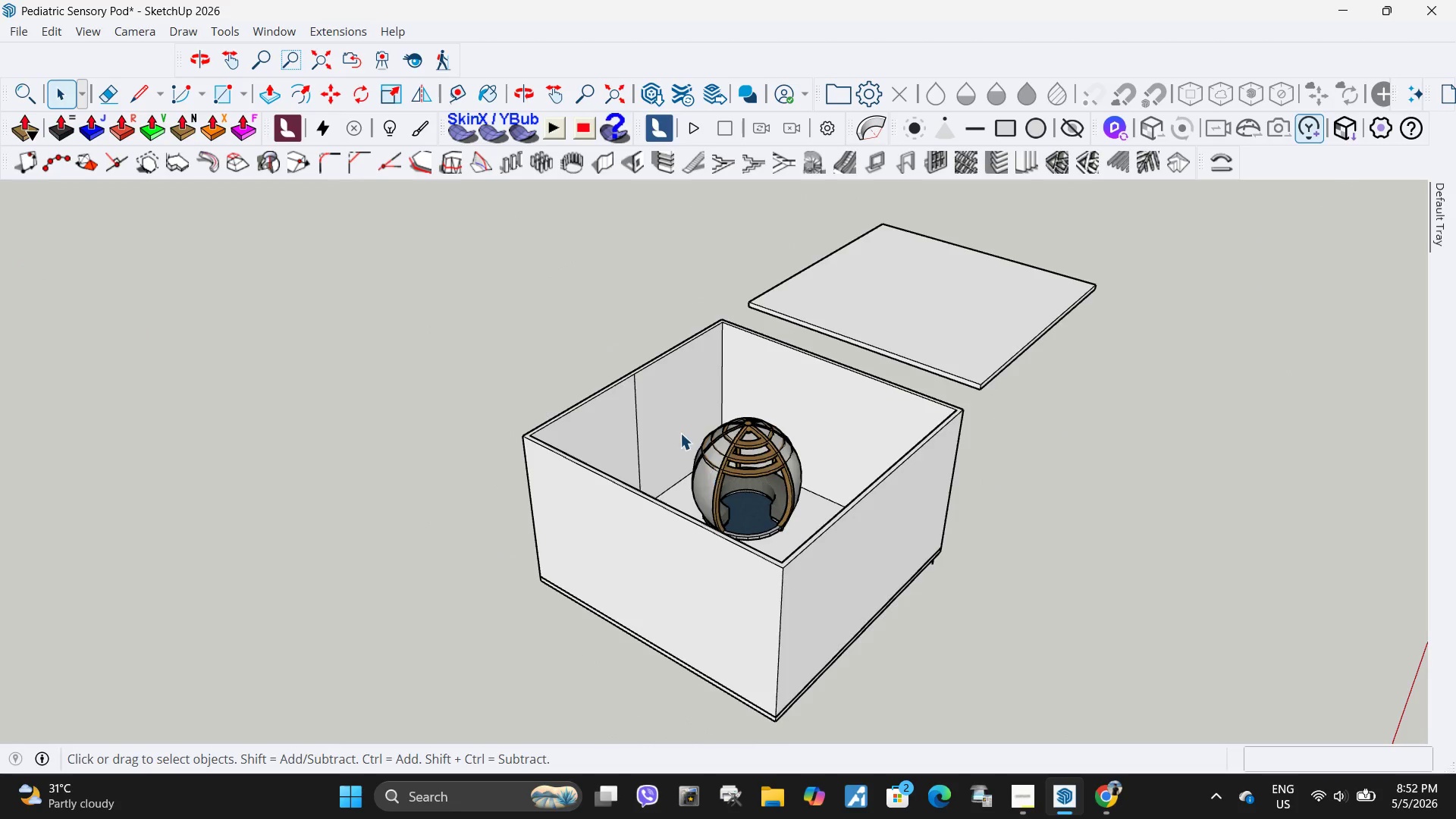 
scroll: coordinate [680, 432], scroll_direction: up, amount: 9.0
 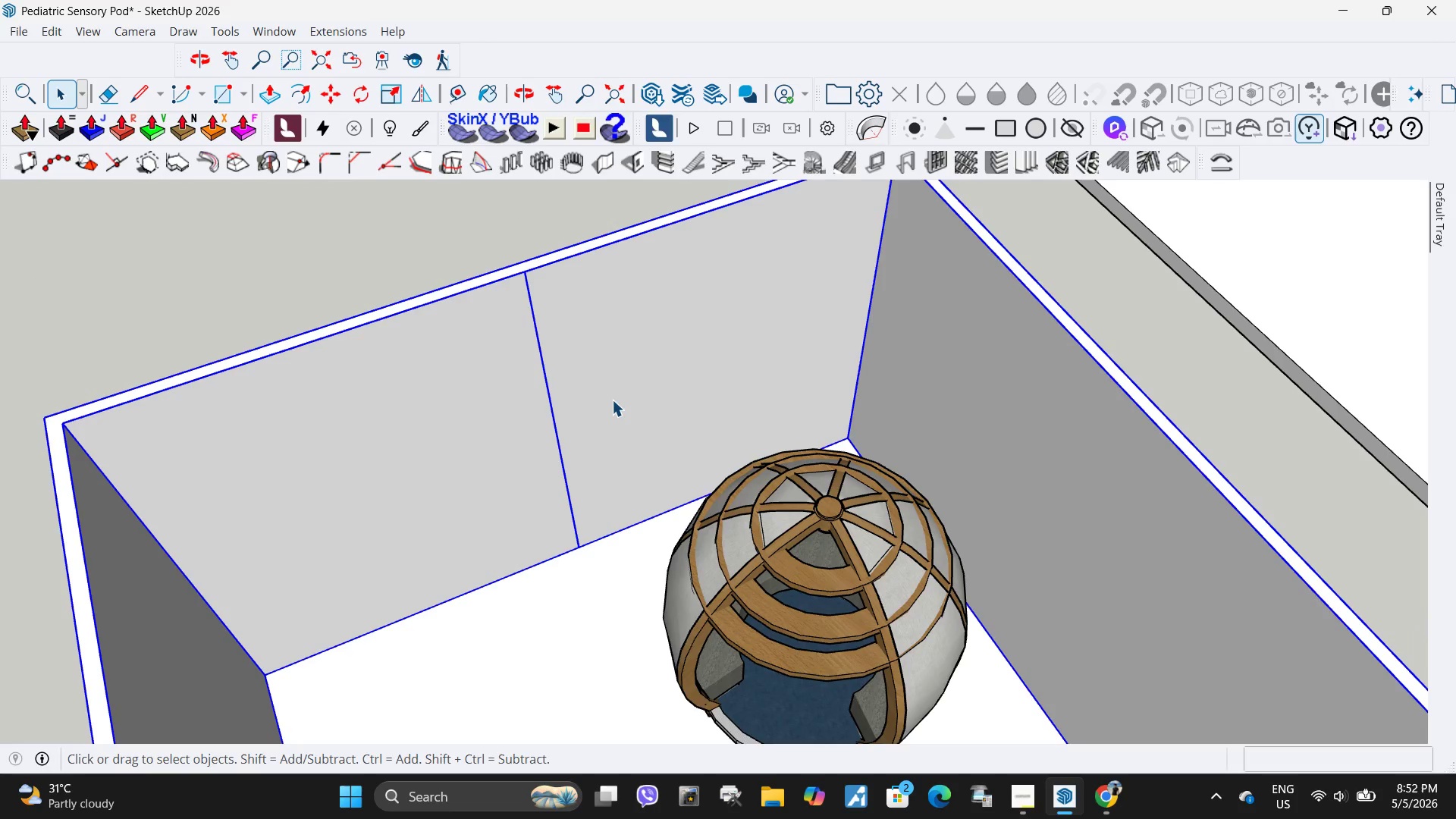 
double_click([613, 406])
 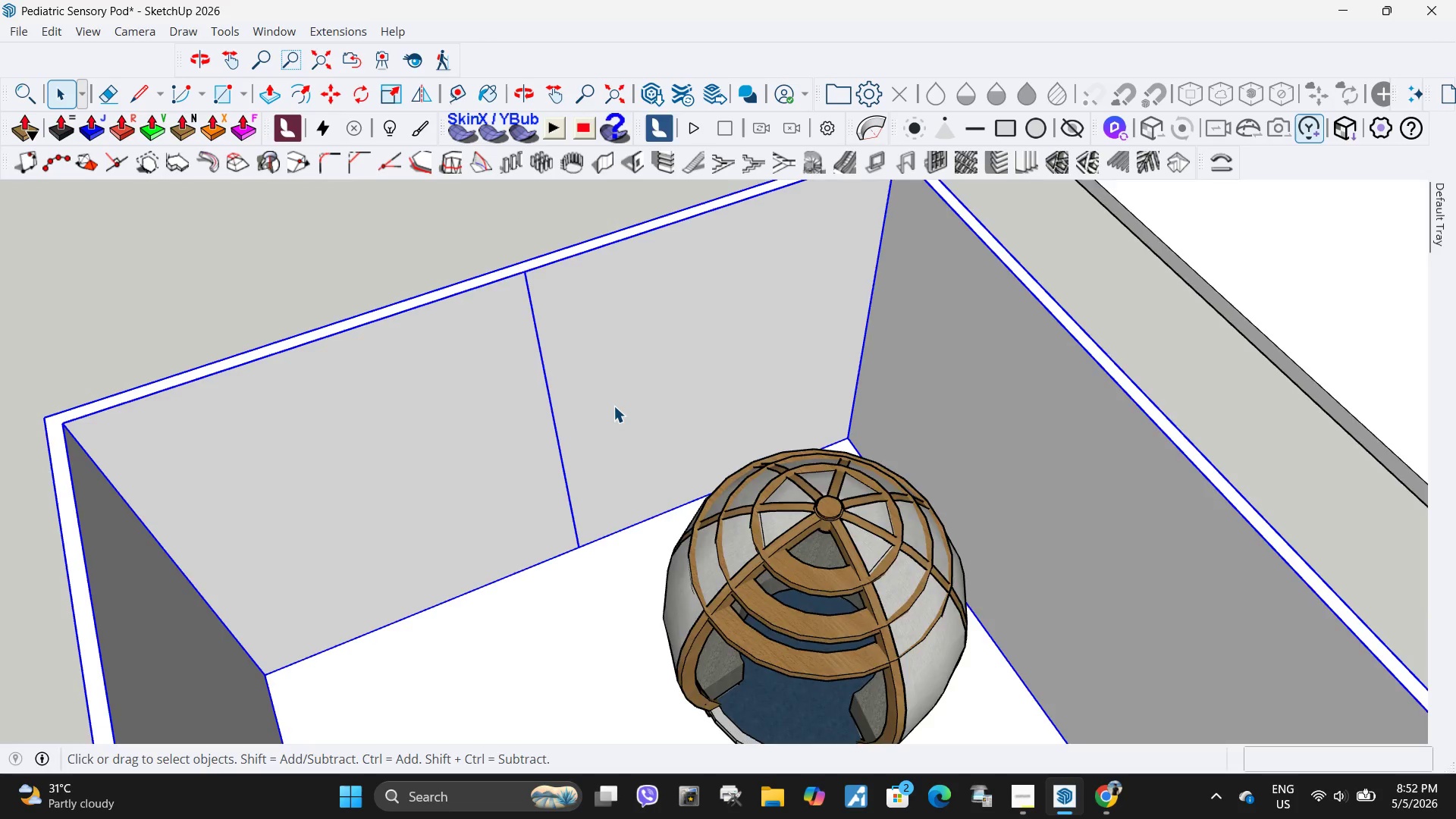 
triple_click([613, 406])
 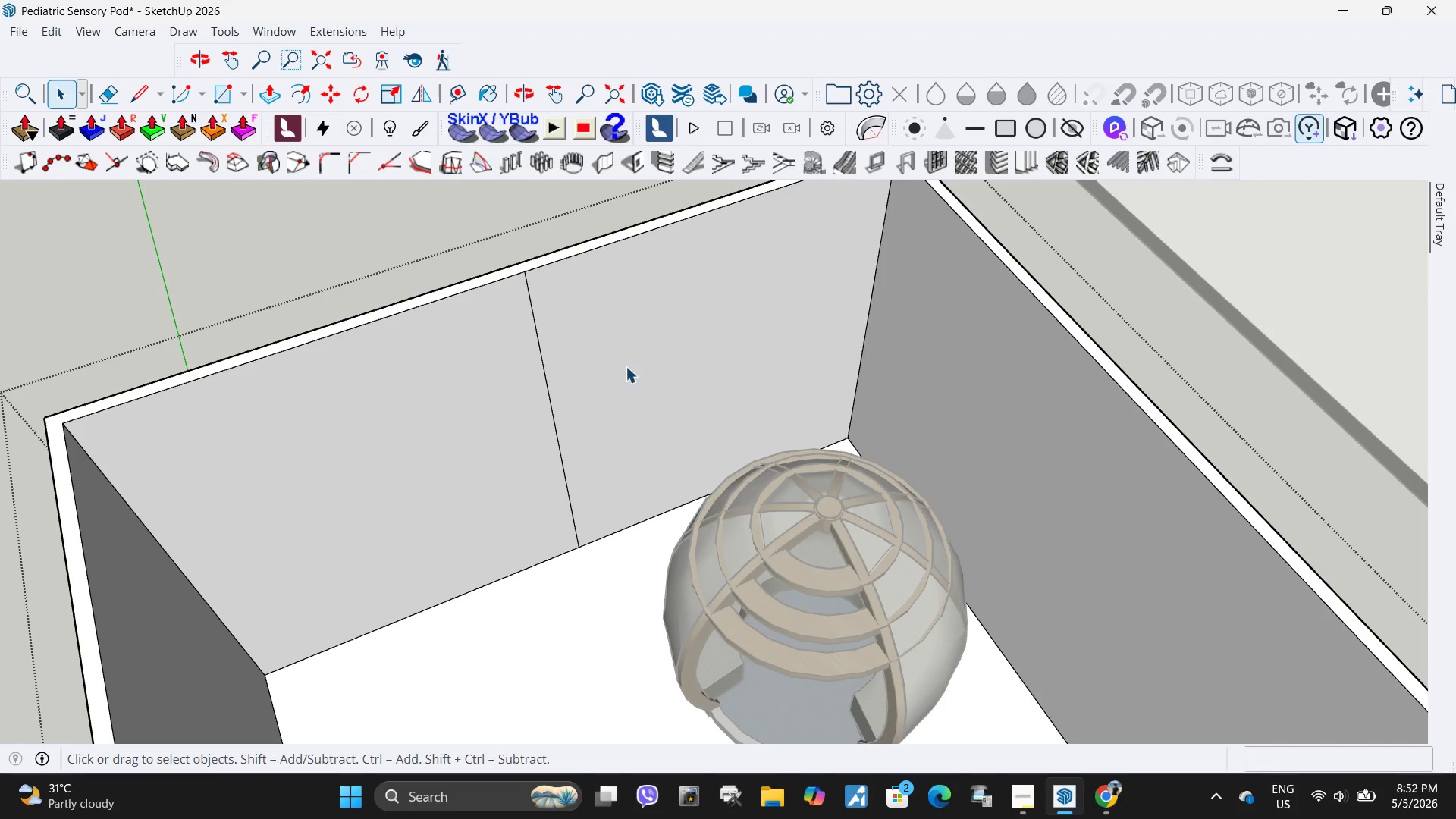 
left_click([613, 389])
 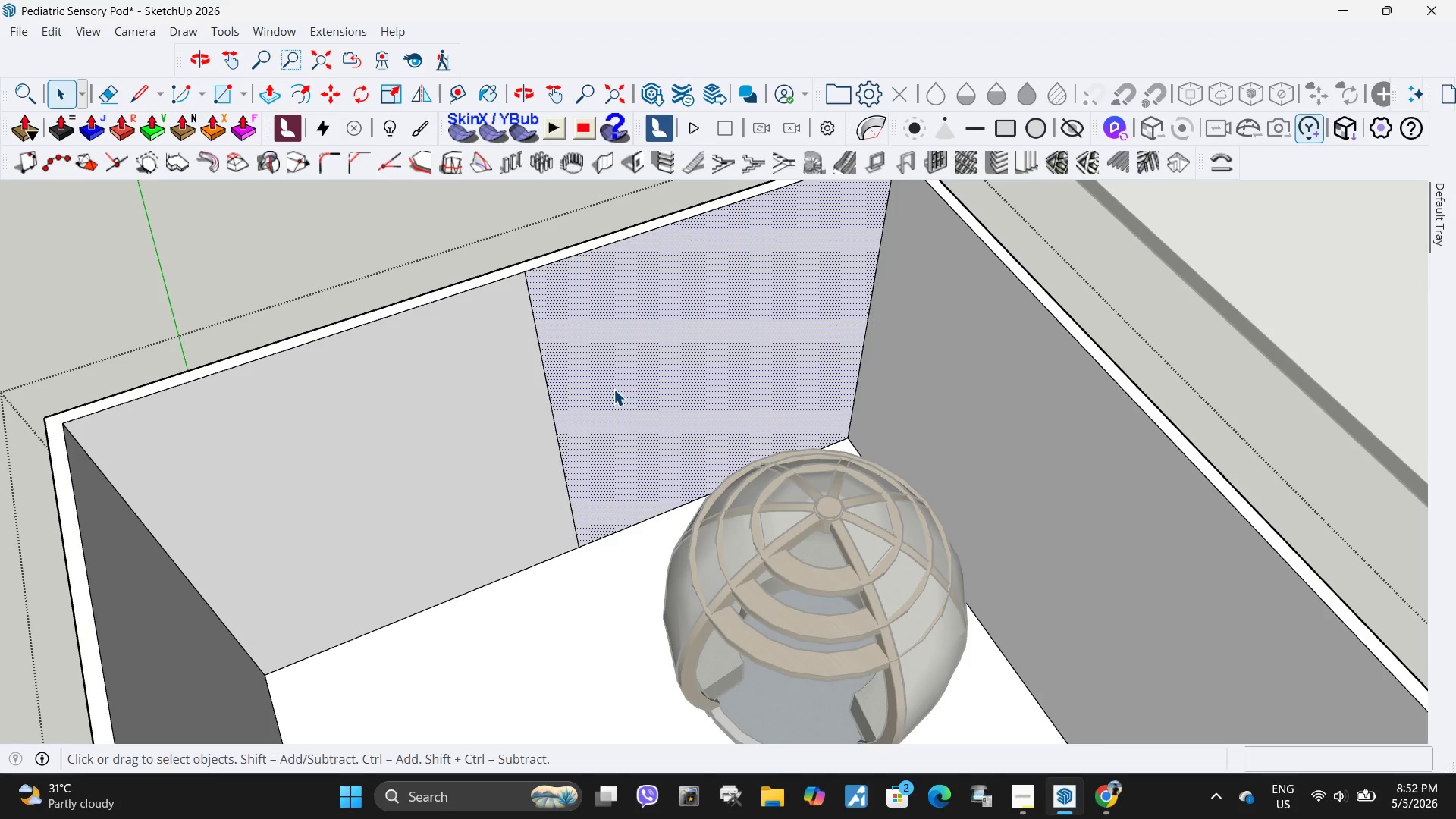 
key(P)
 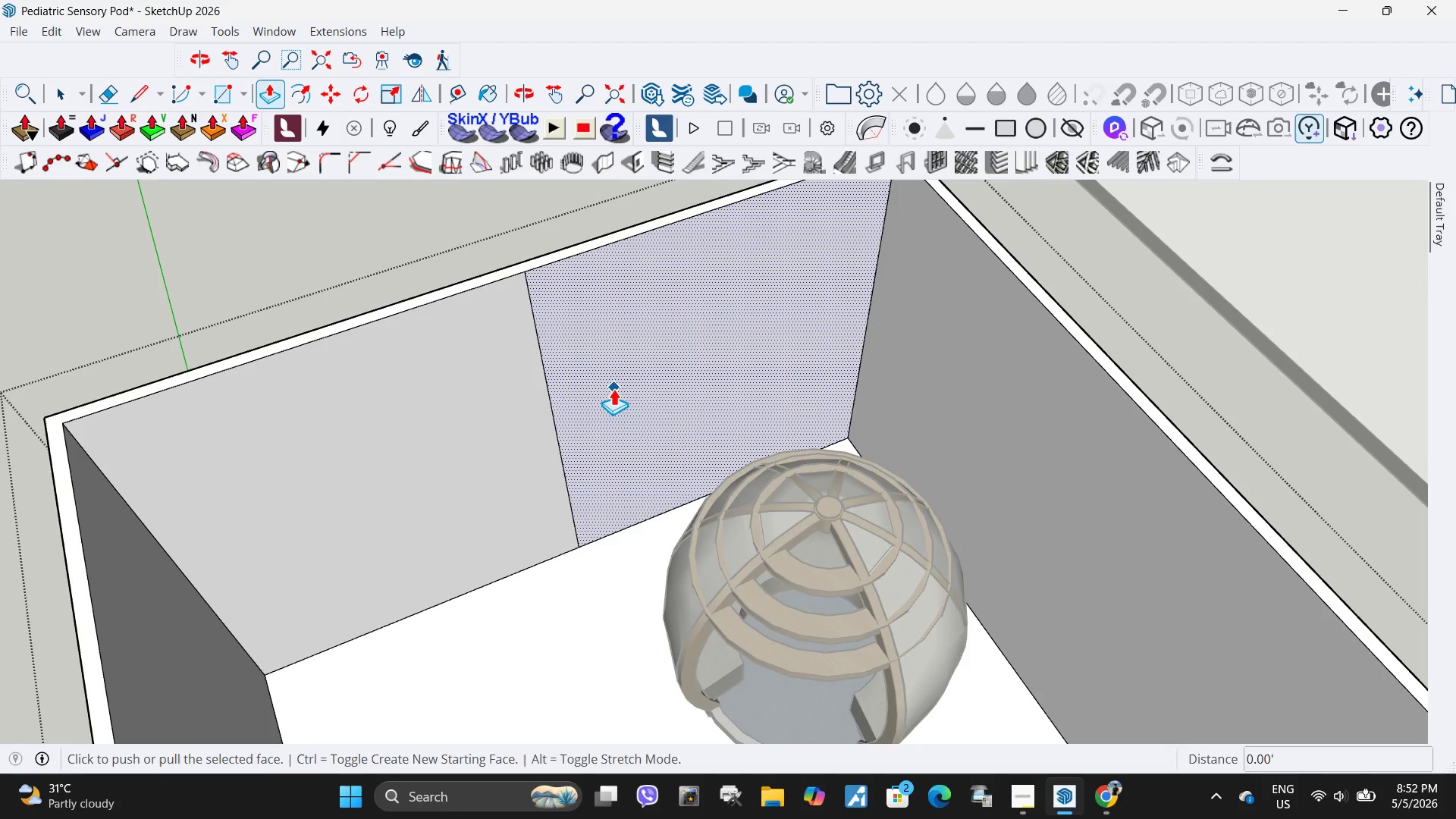 
left_click([613, 388])
 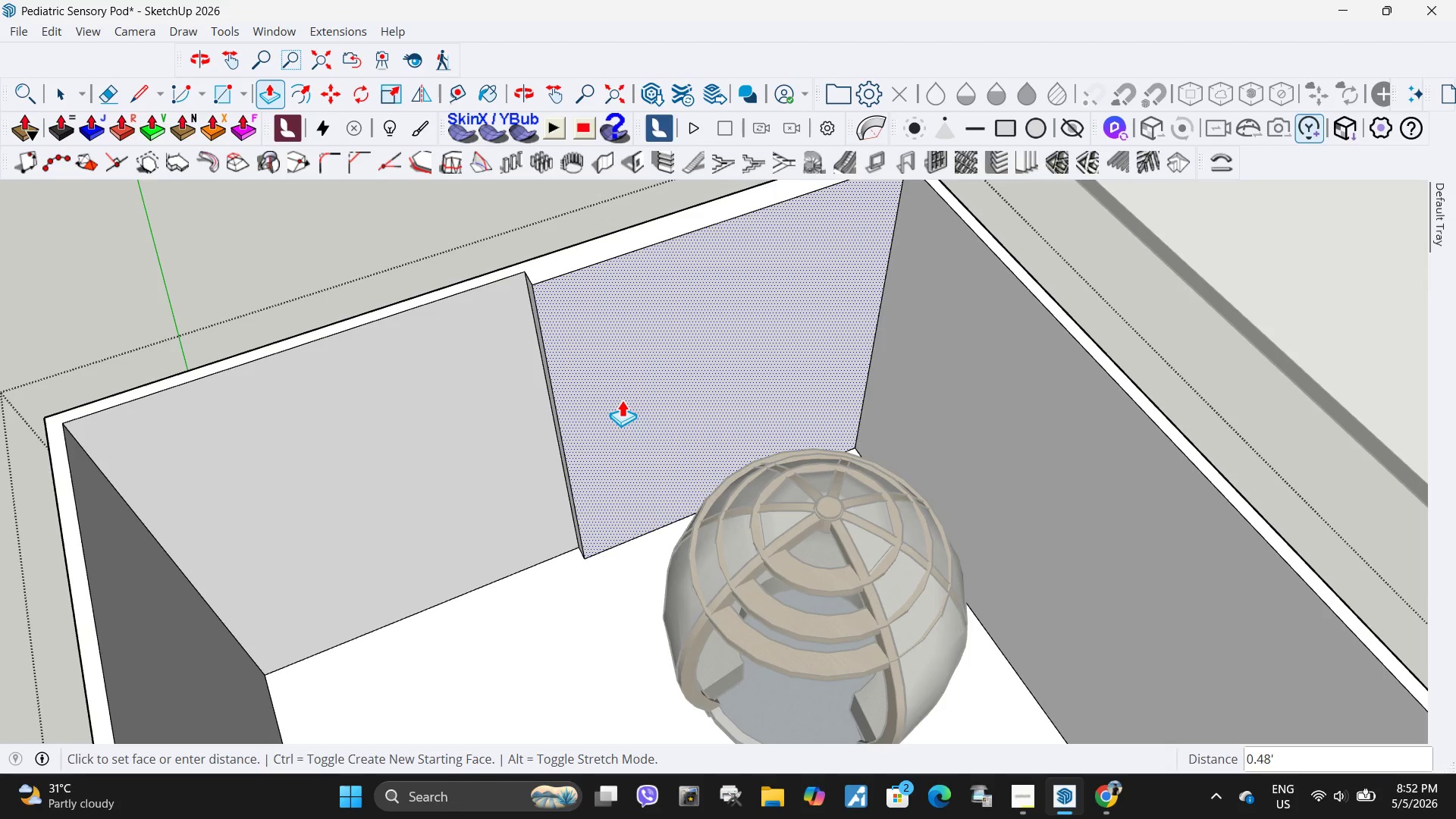 
key(NumpadDecimal)
 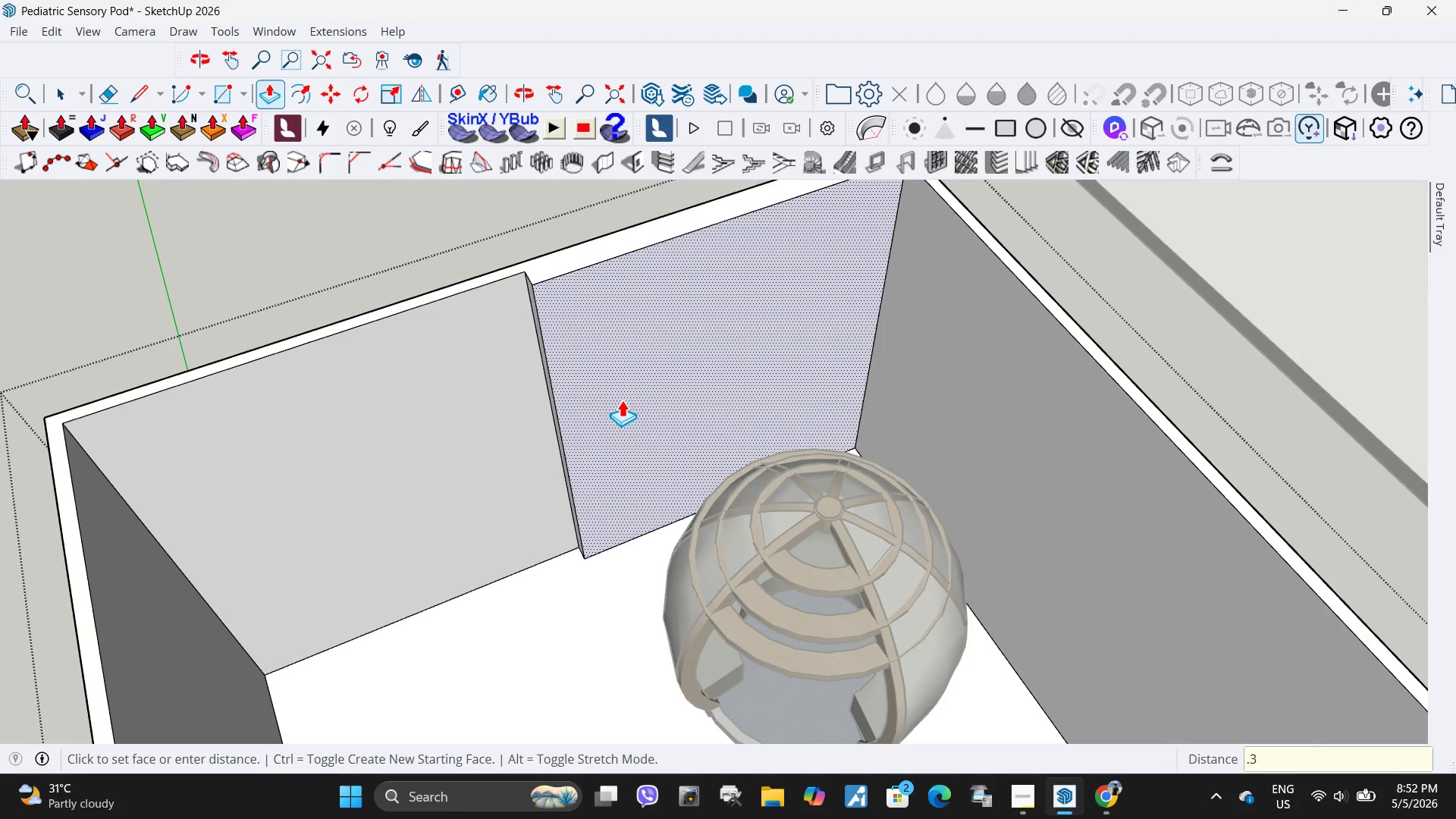 
key(Numpad3)
 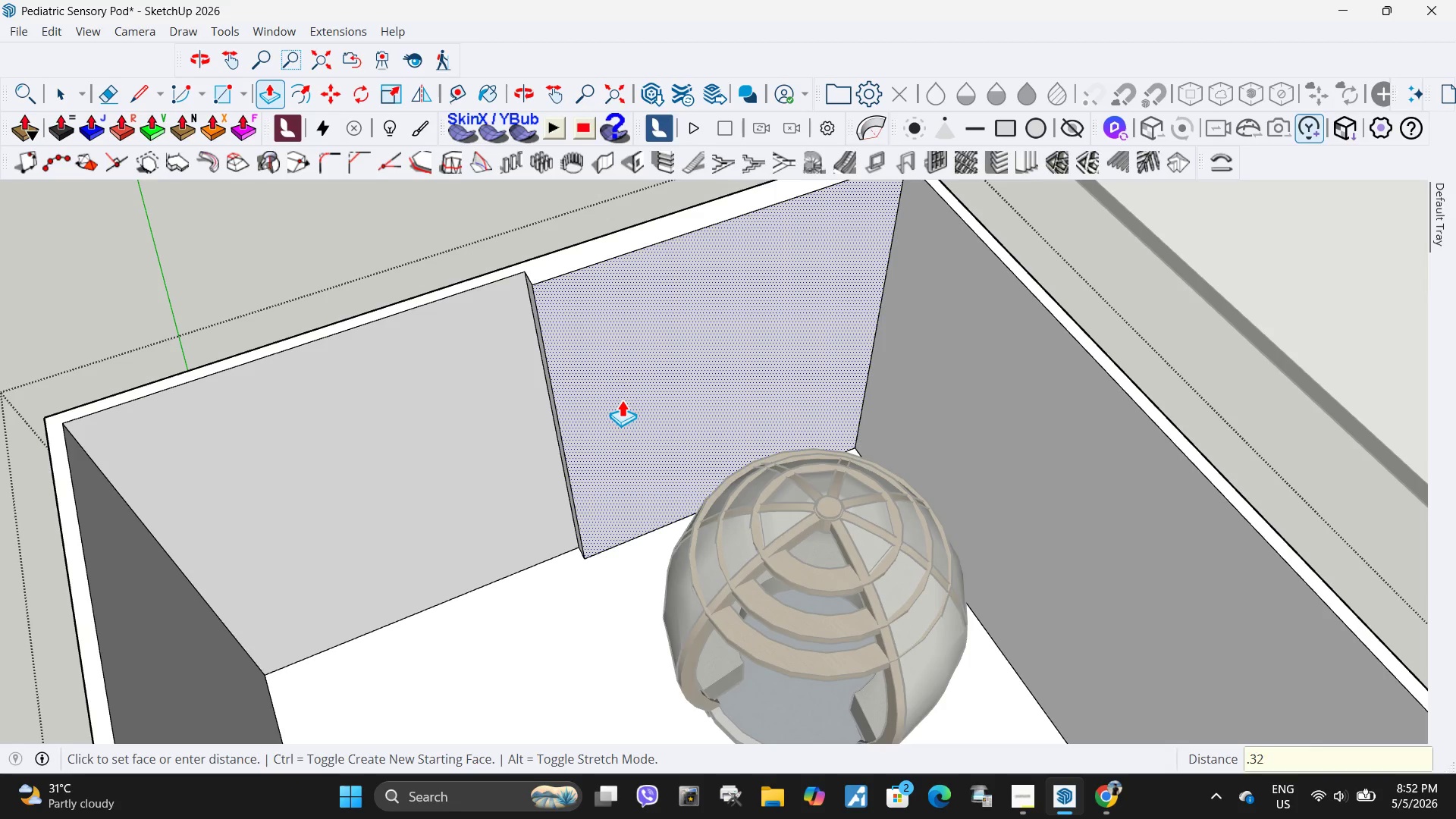 
key(Numpad2)
 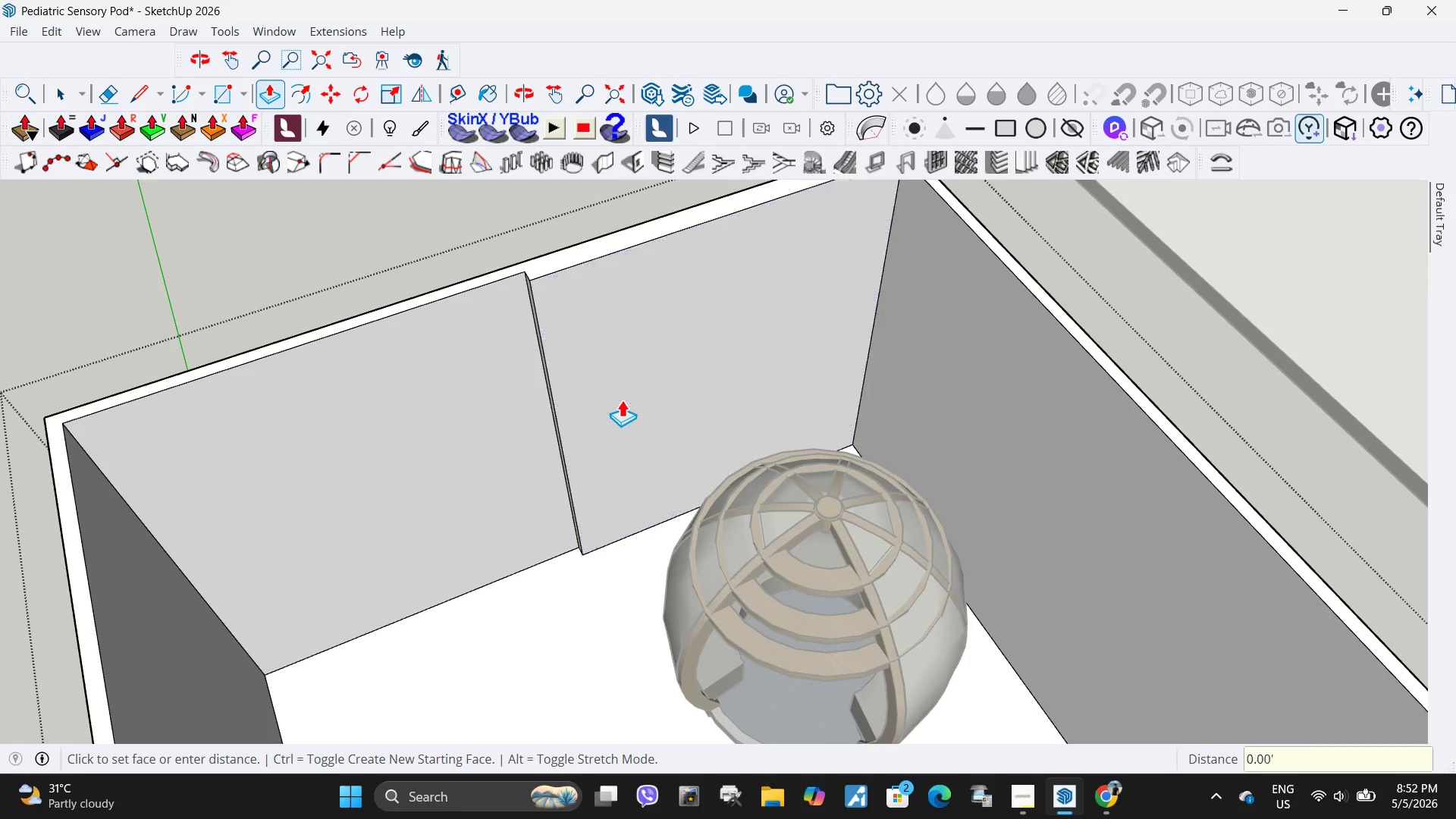 
key(NumpadEnter)
 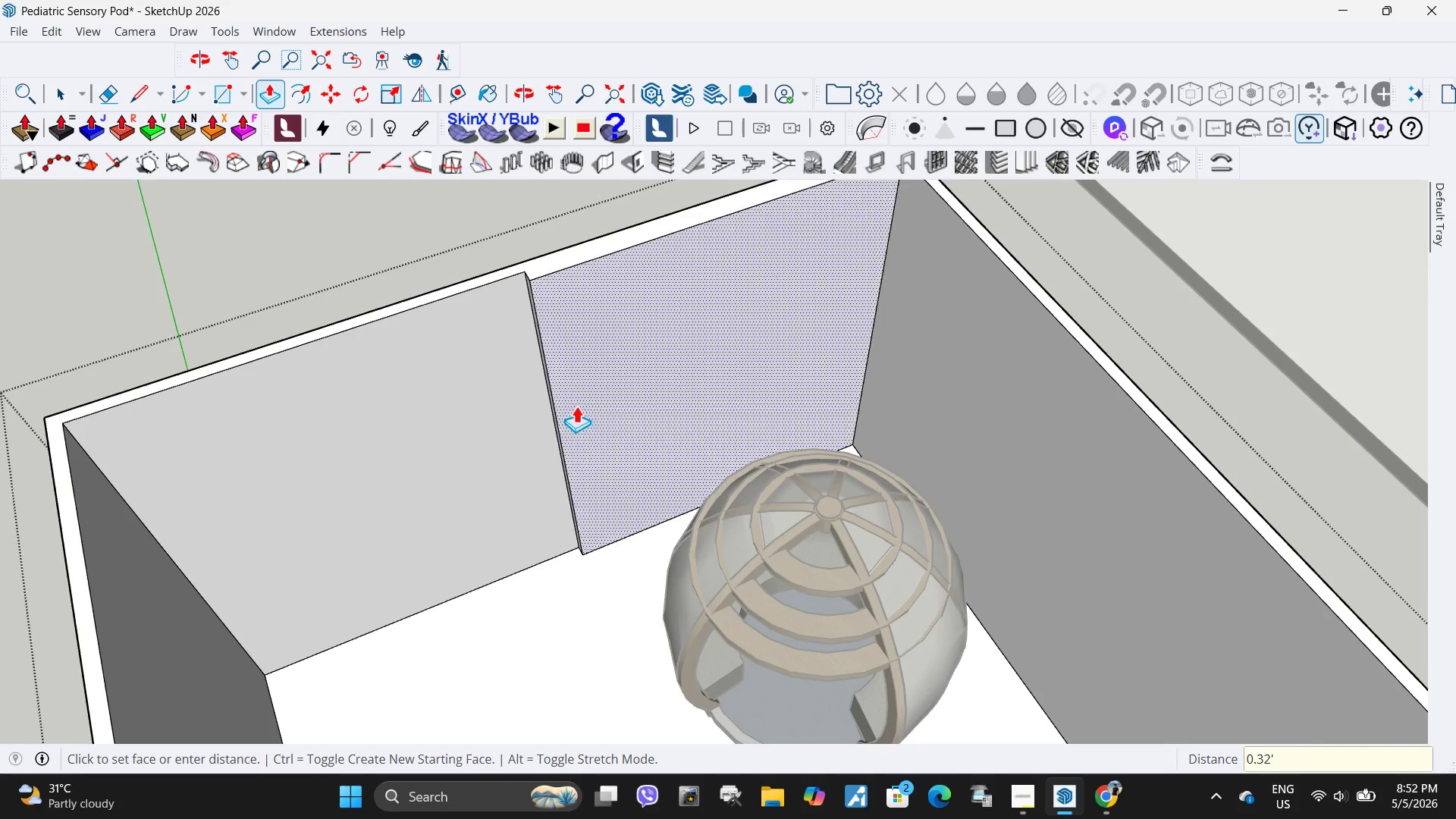 
scroll: coordinate [529, 422], scroll_direction: down, amount: 3.0
 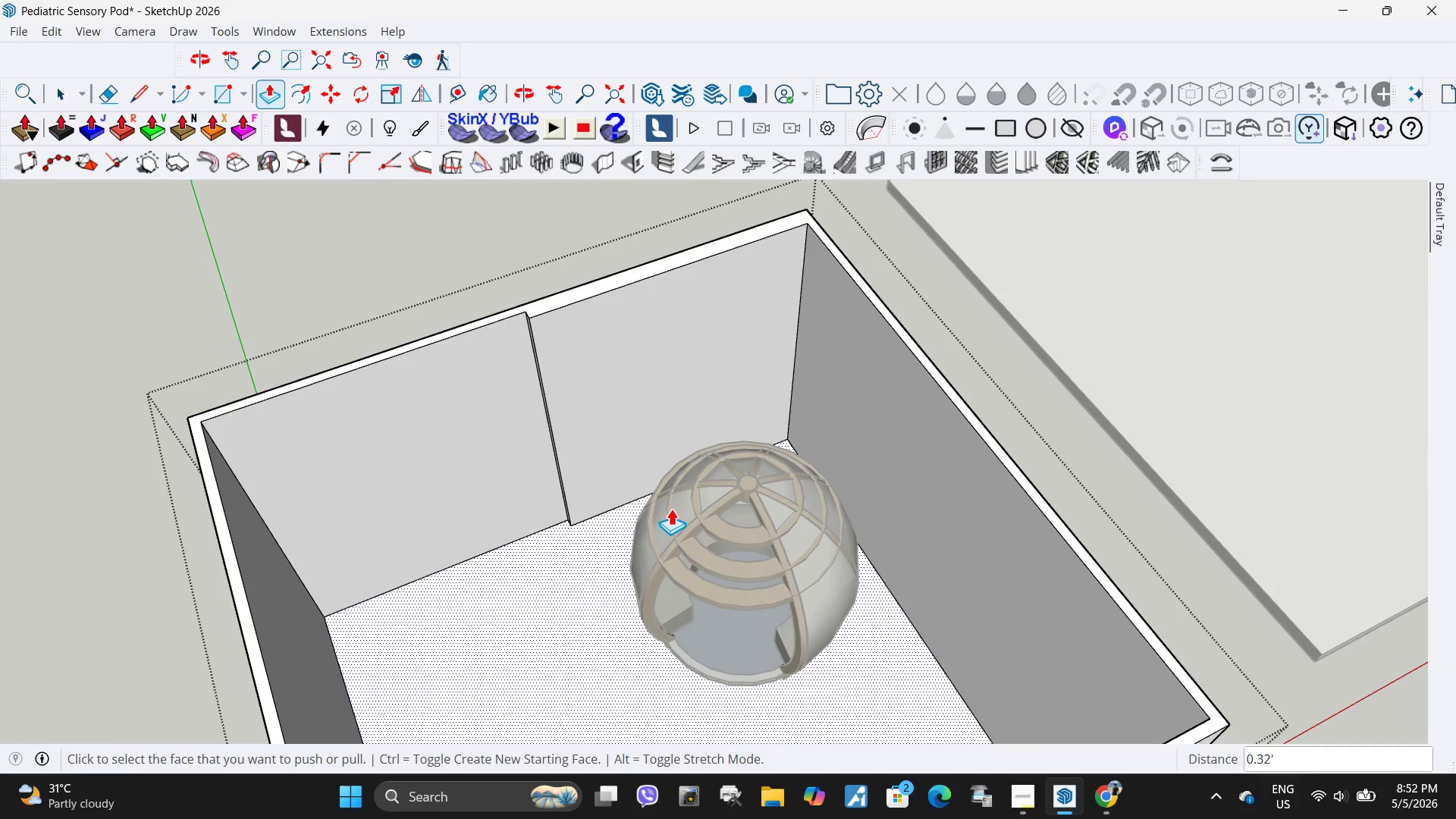 
wait(5.08)
 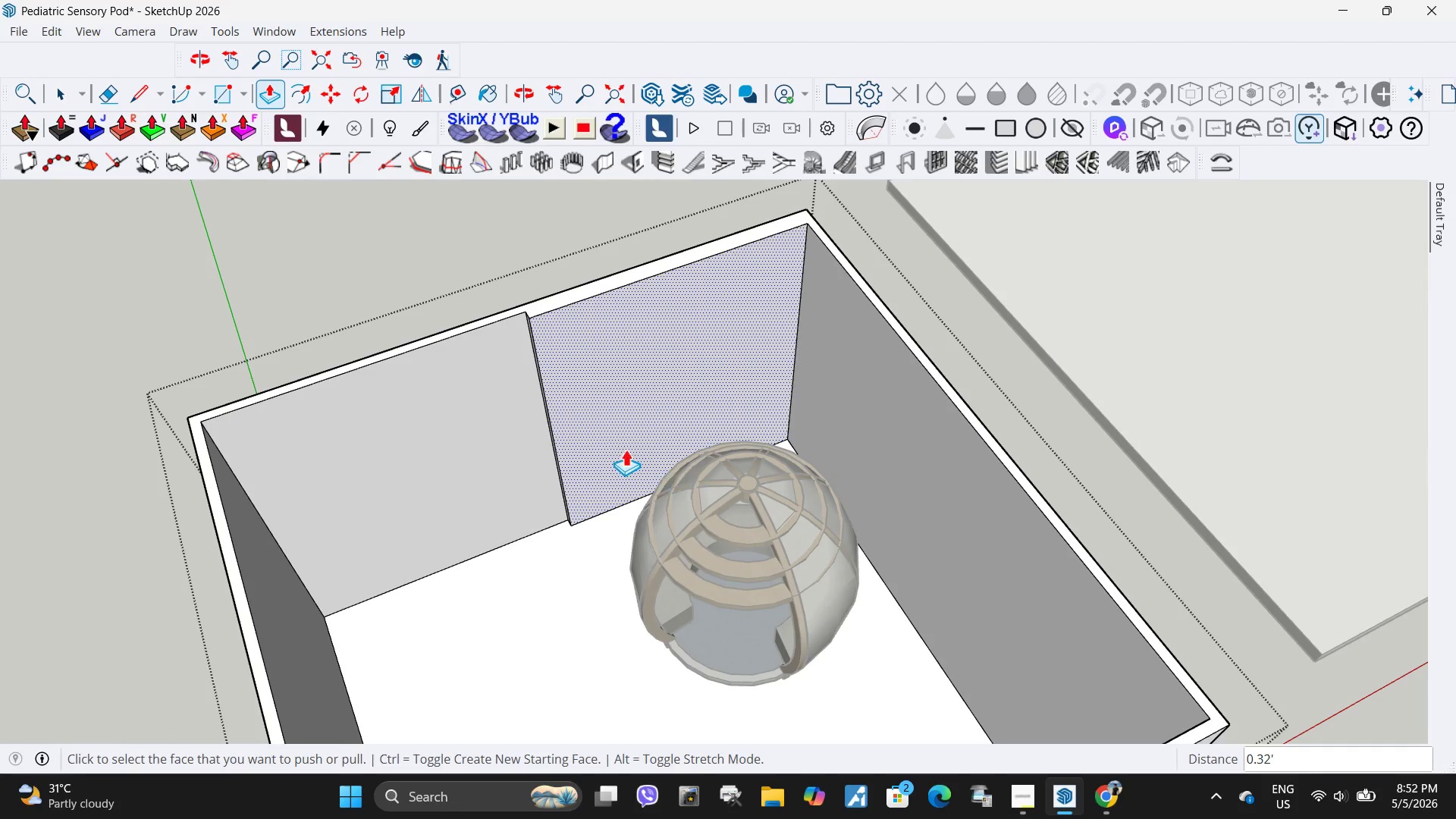 
scroll: coordinate [623, 525], scroll_direction: down, amount: 6.0
 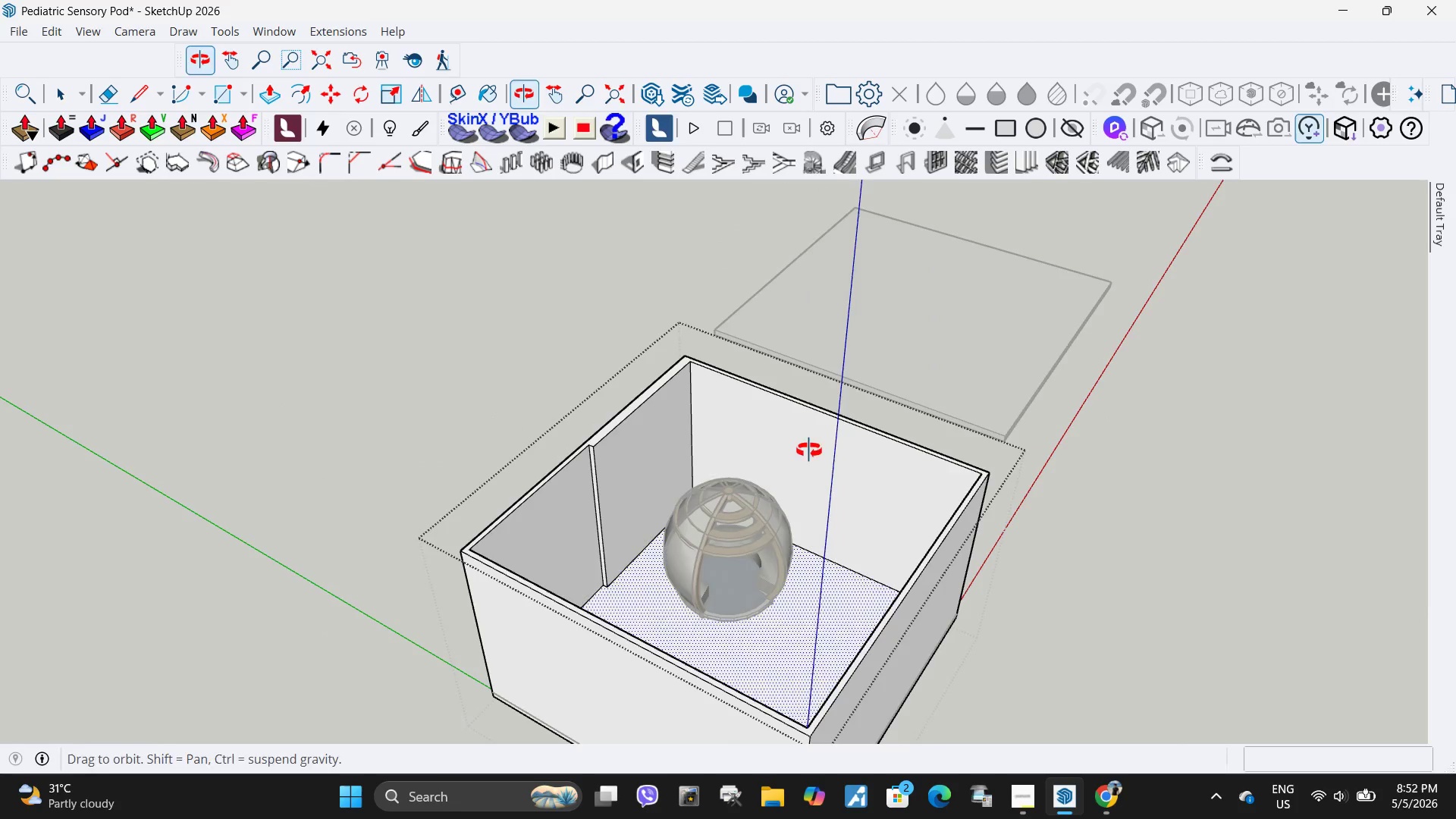 
key(Space)
 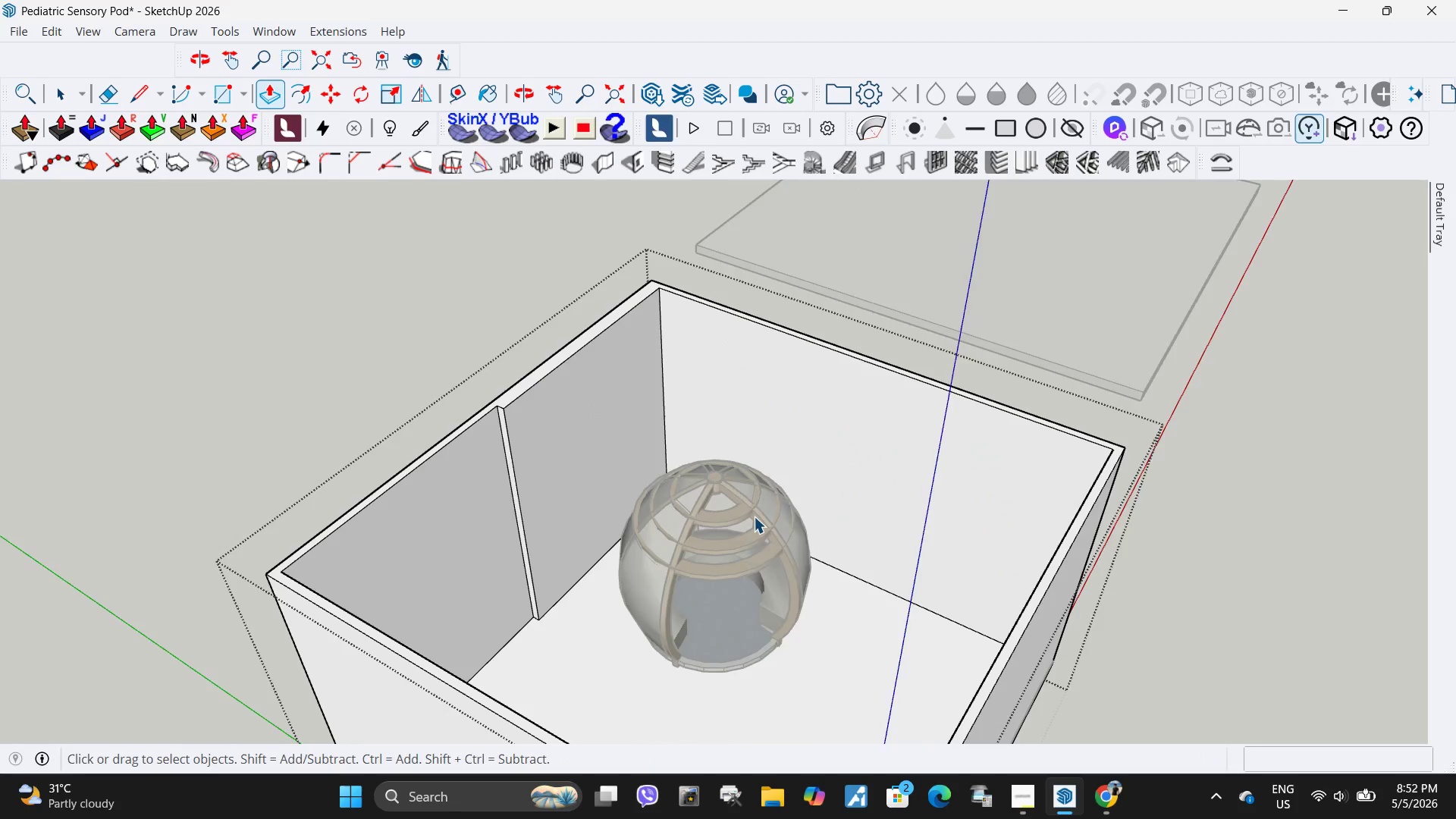 
key(Escape)
 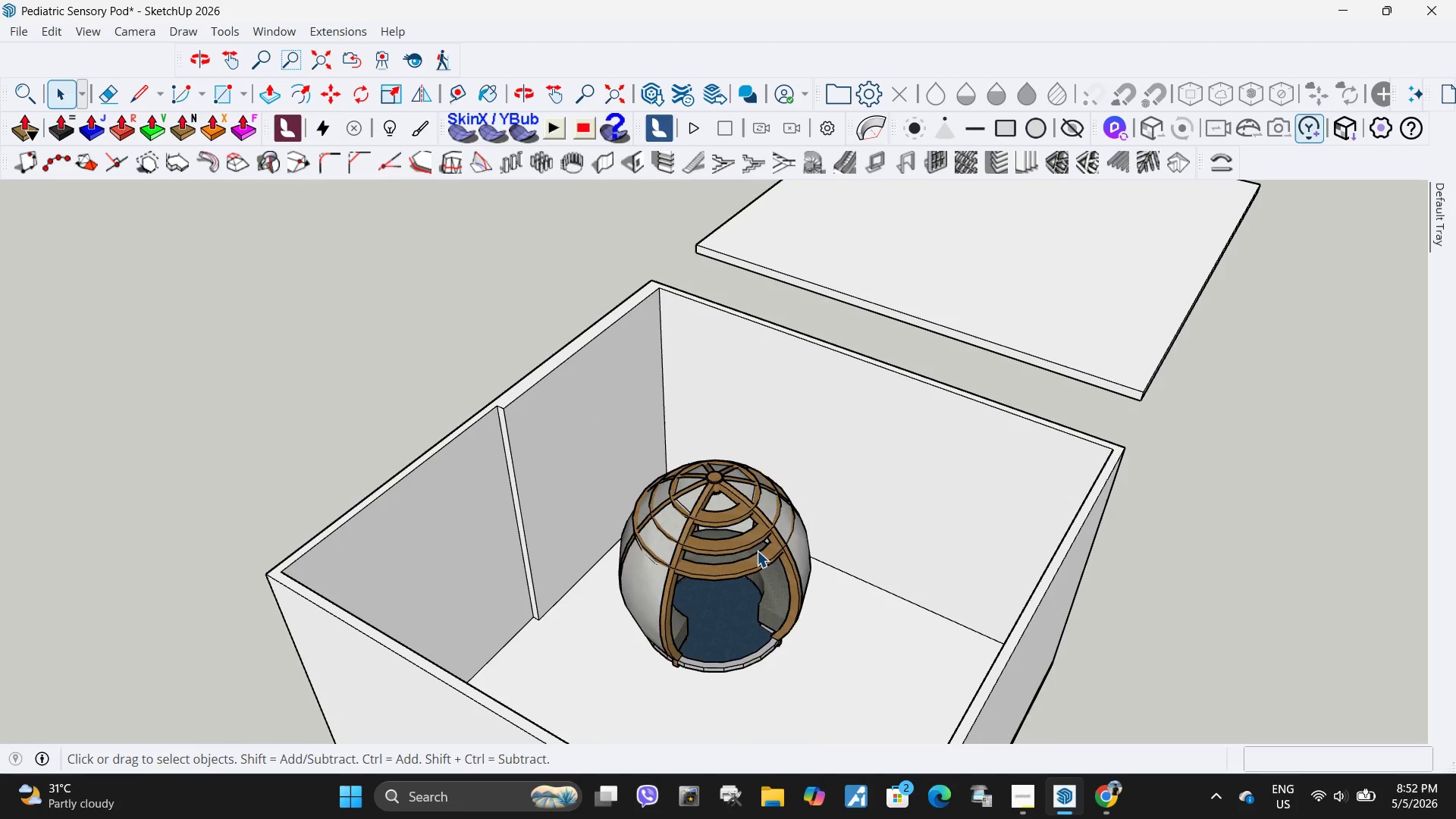 
scroll: coordinate [755, 515], scroll_direction: up, amount: 4.0
 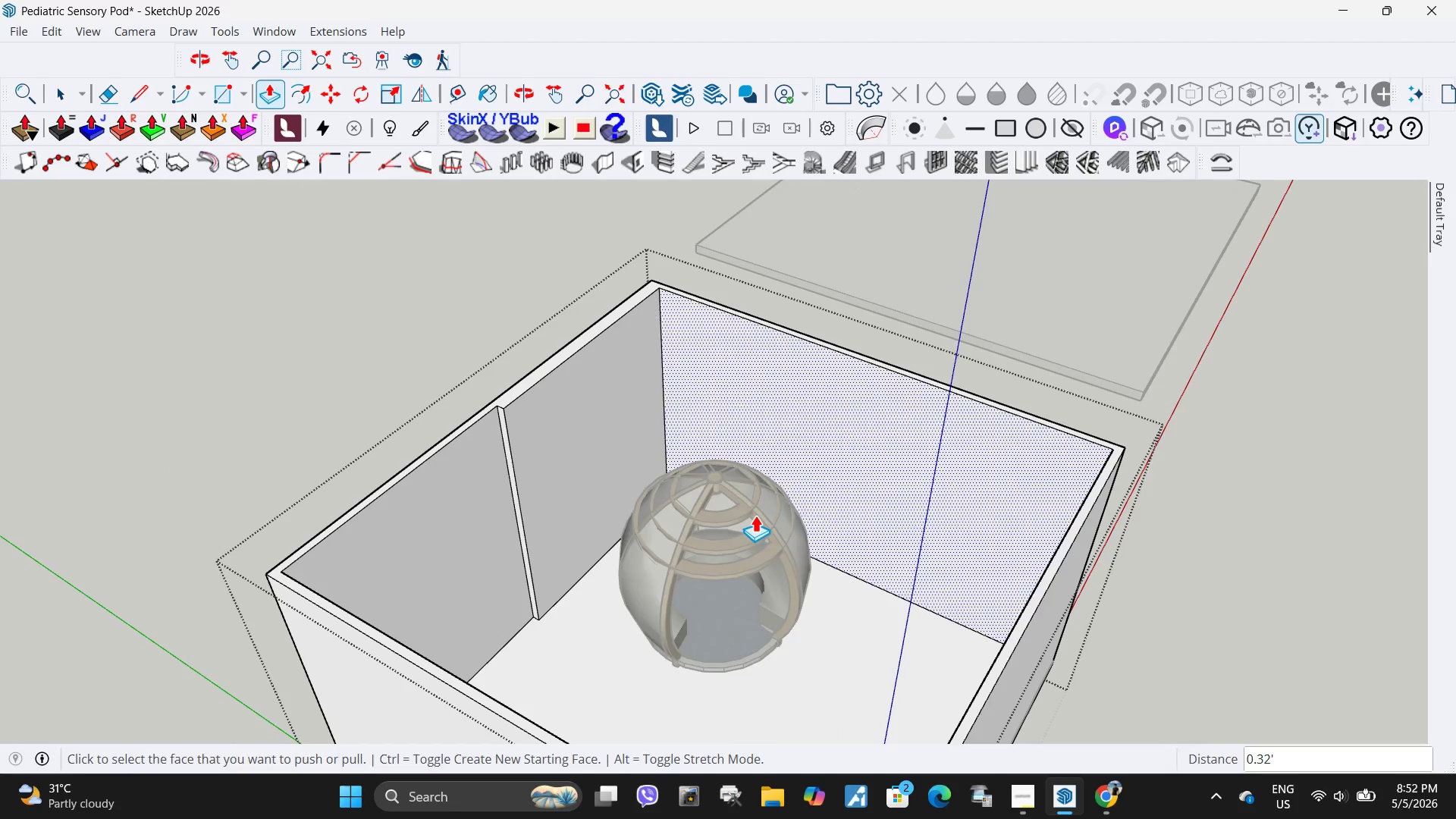 
left_click([757, 551])
 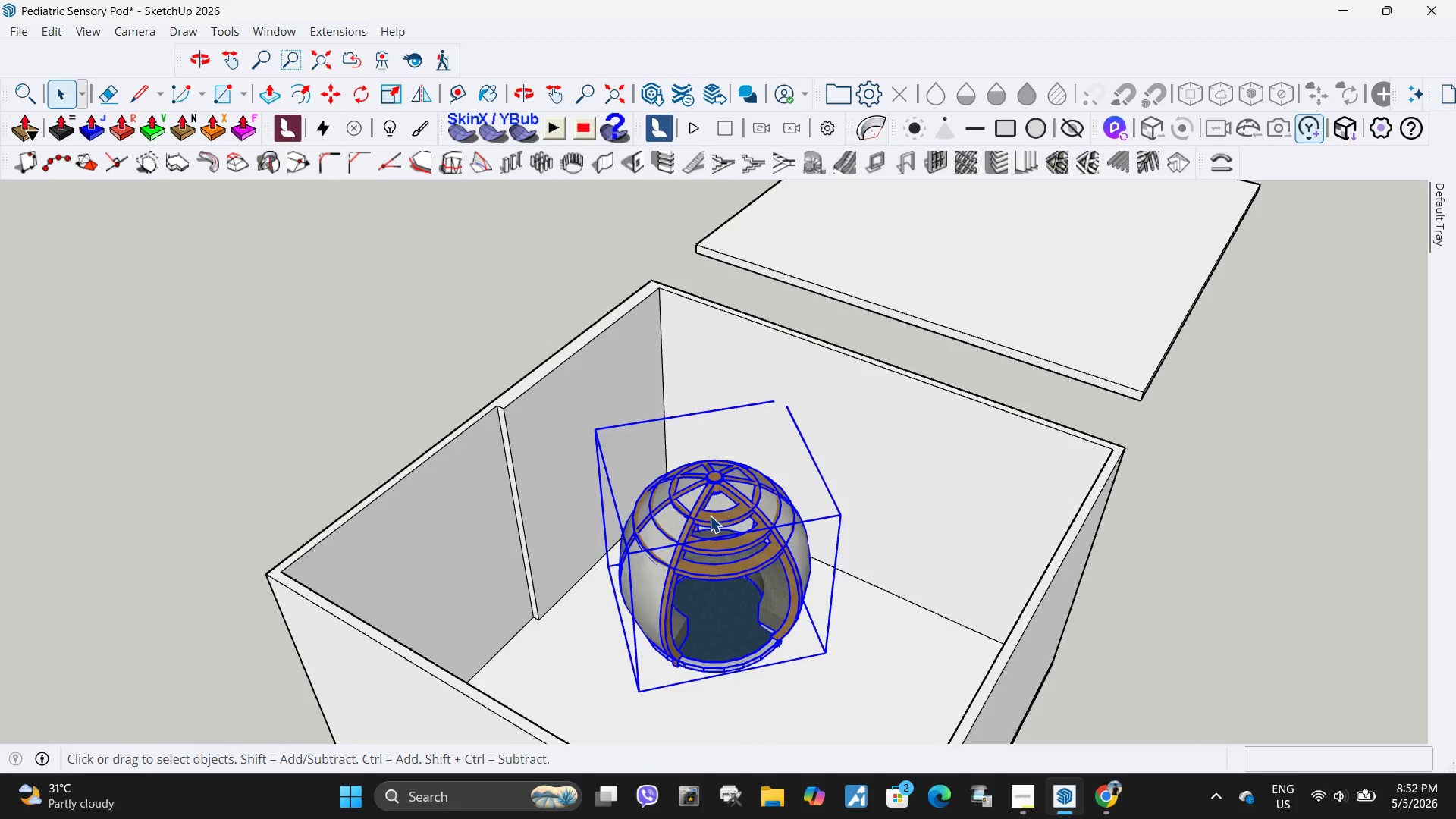 
scroll: coordinate [680, 507], scroll_direction: down, amount: 4.0
 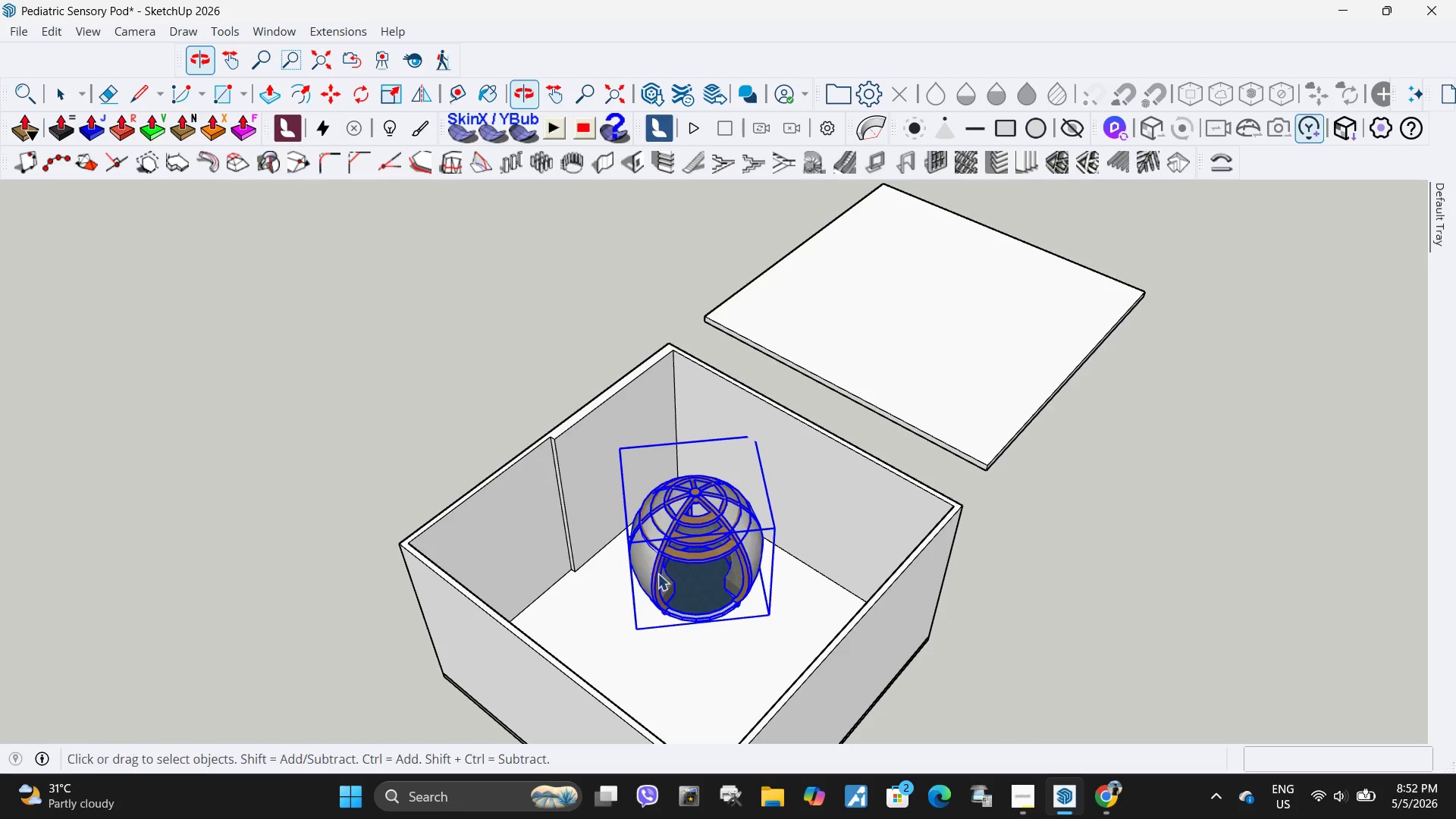 
key(Q)
 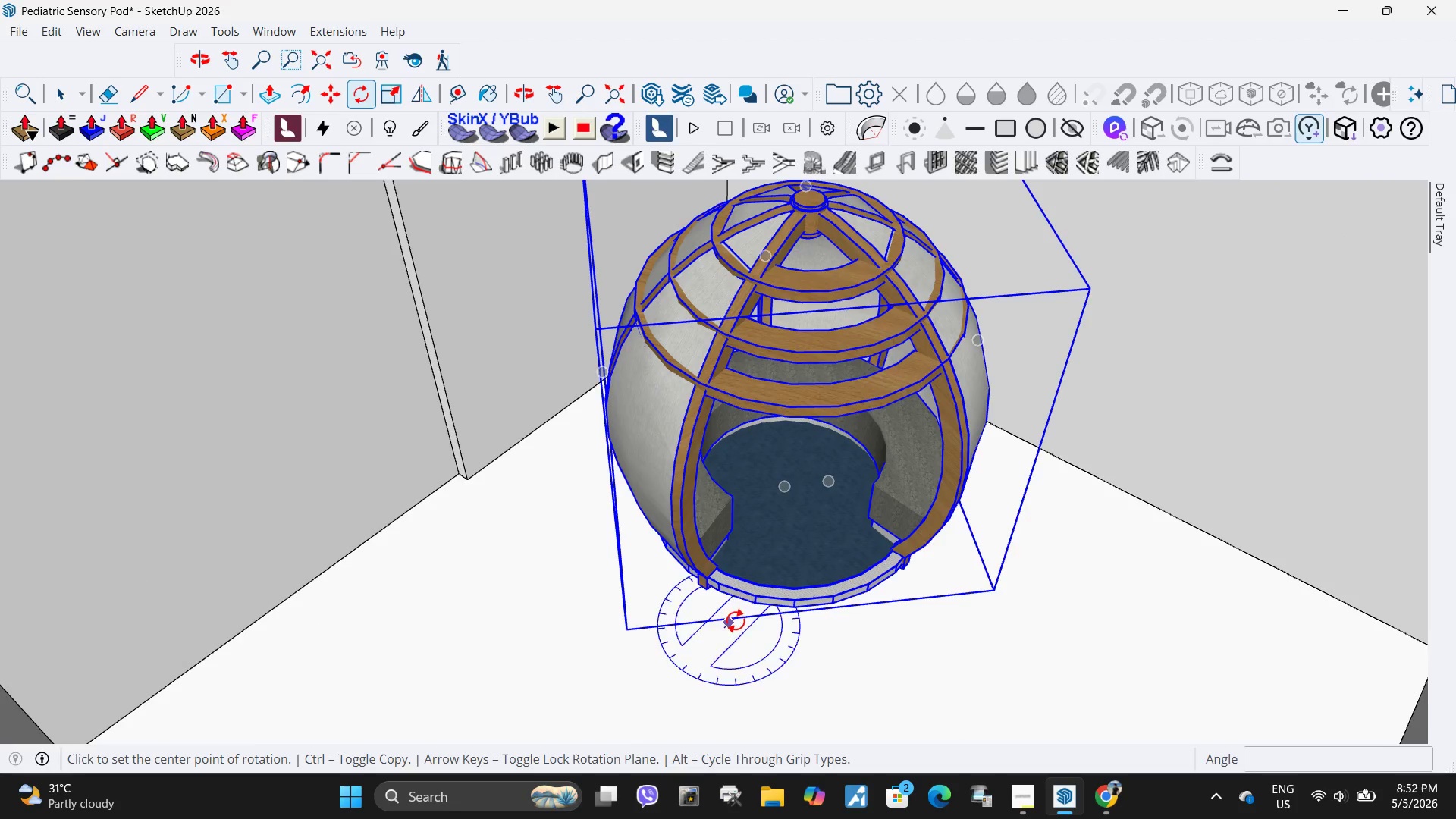 
scroll: coordinate [652, 629], scroll_direction: up, amount: 10.0
 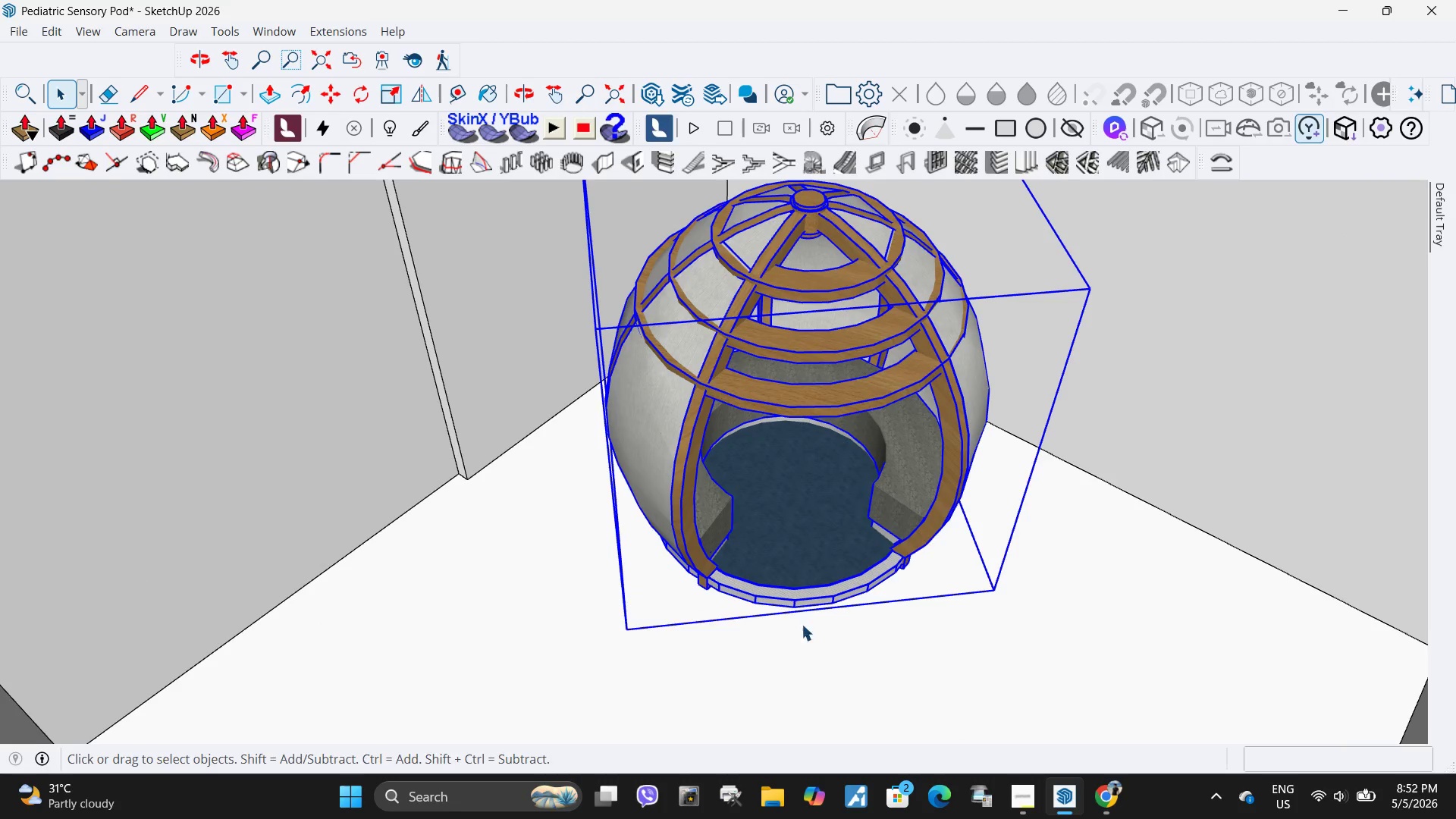 
scroll: coordinate [767, 579], scroll_direction: down, amount: 9.0
 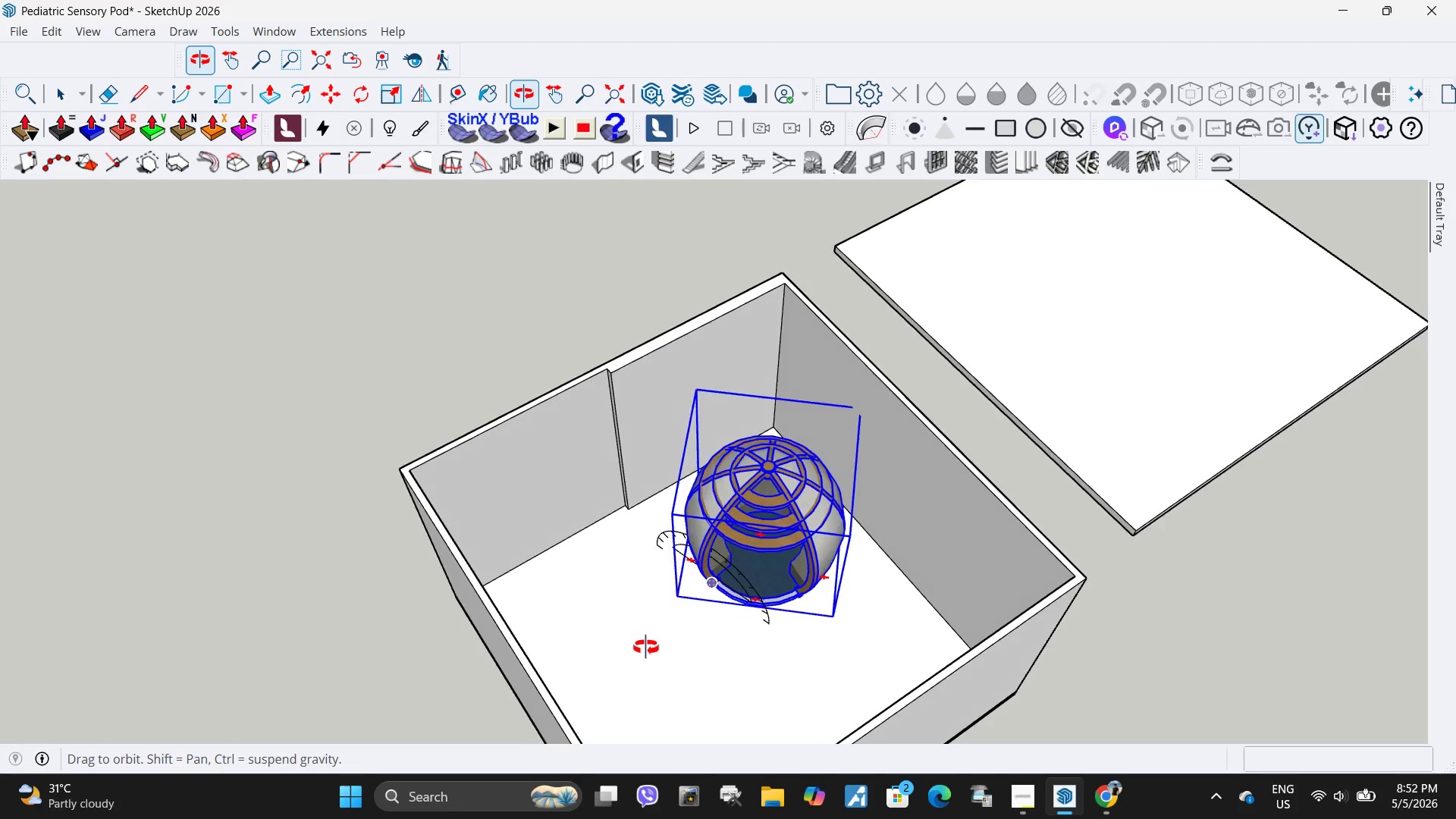 
scroll: coordinate [767, 666], scroll_direction: up, amount: 4.0
 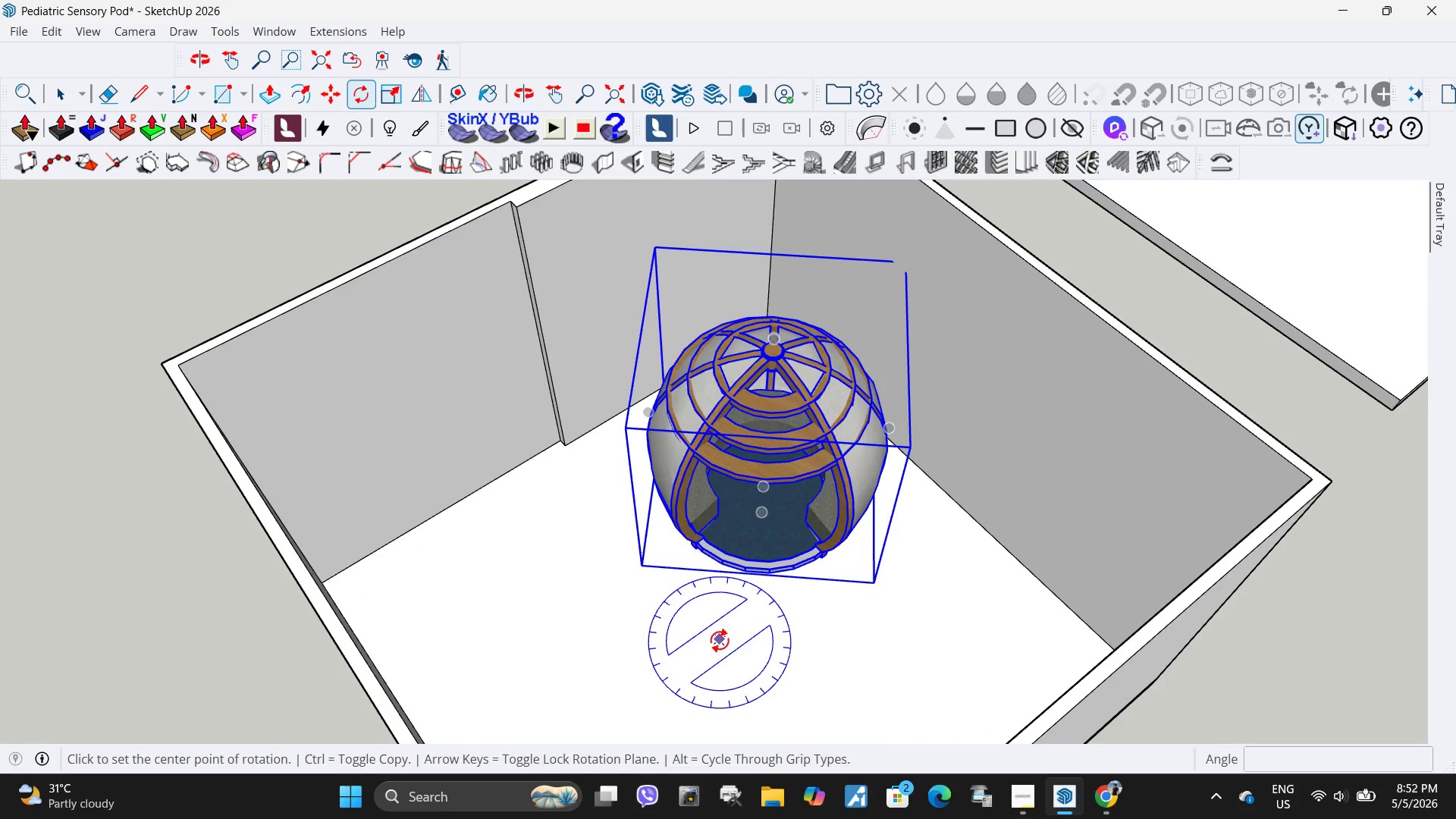 
double_click([764, 615])
 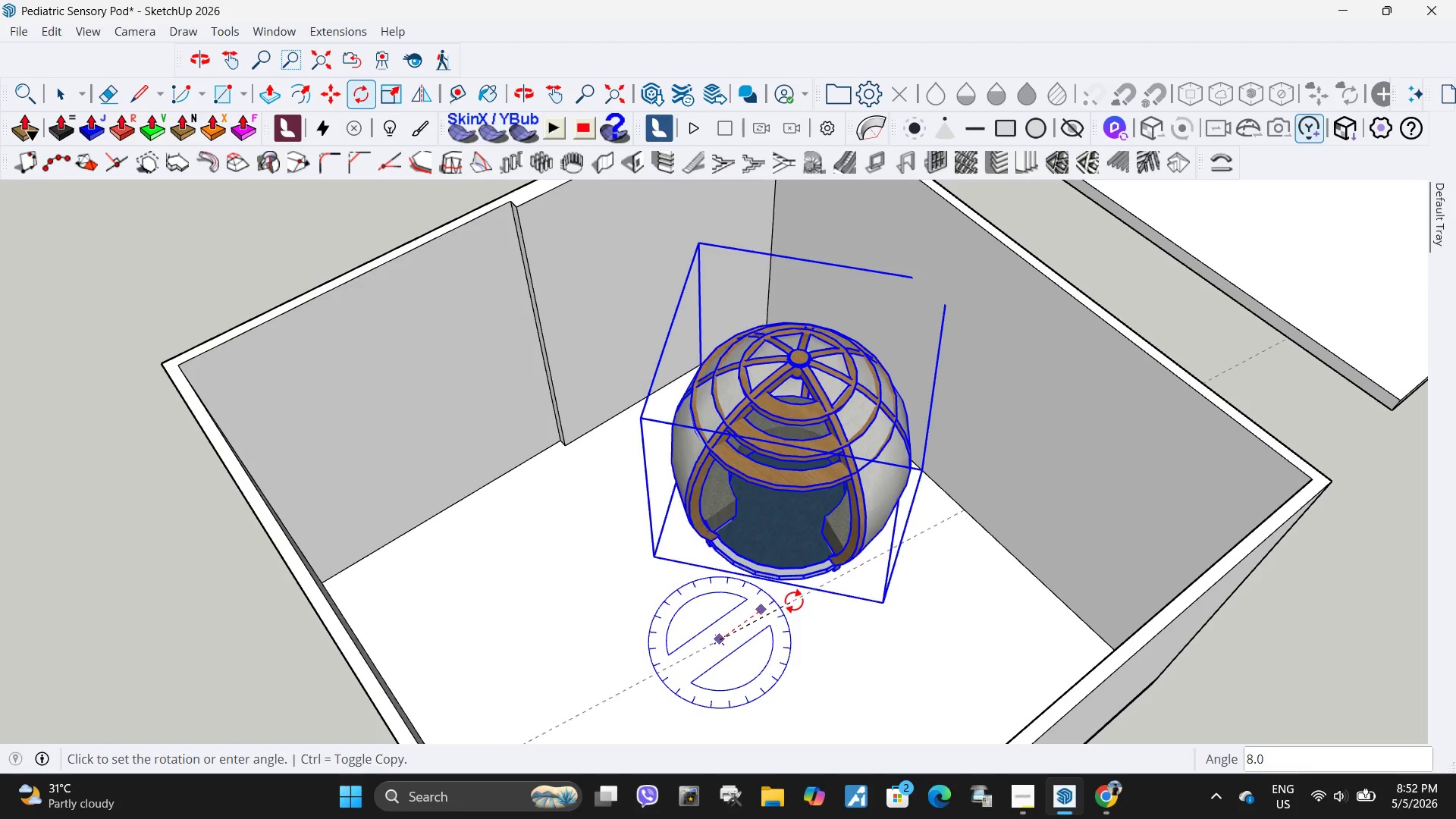 
left_click([794, 601])
 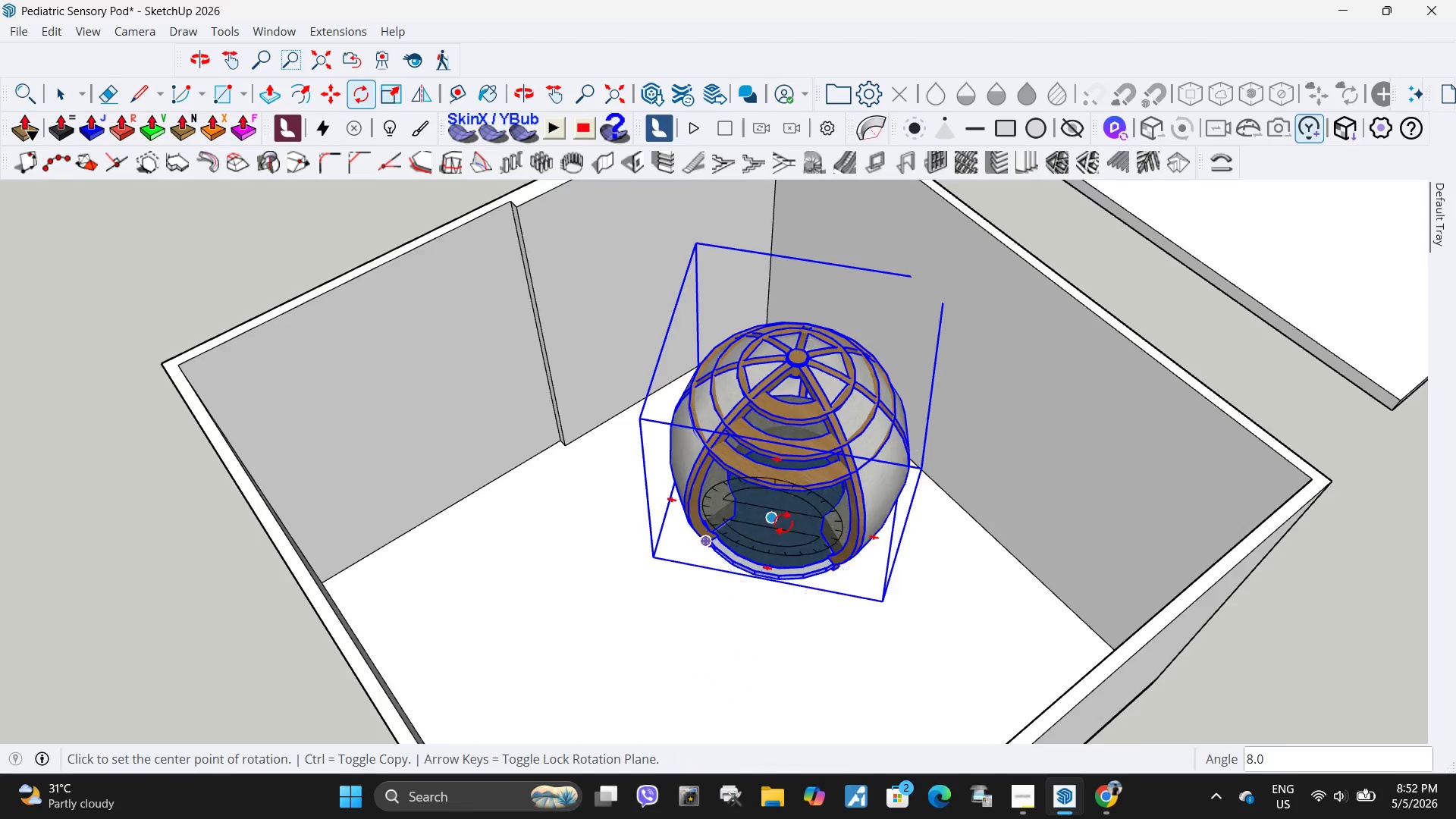 
scroll: coordinate [780, 526], scroll_direction: down, amount: 1.0
 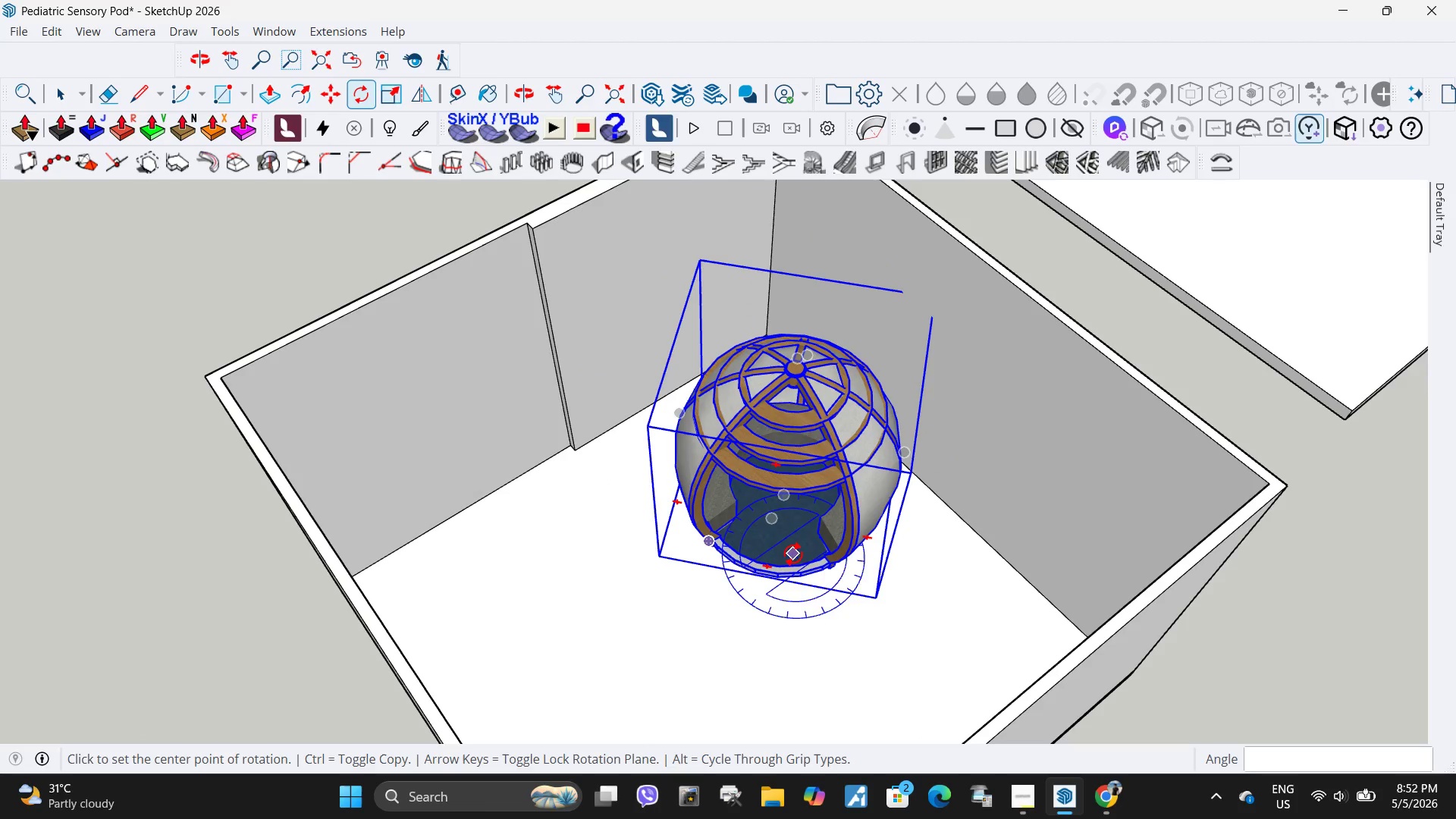 
key(Control+ControlLeft)
 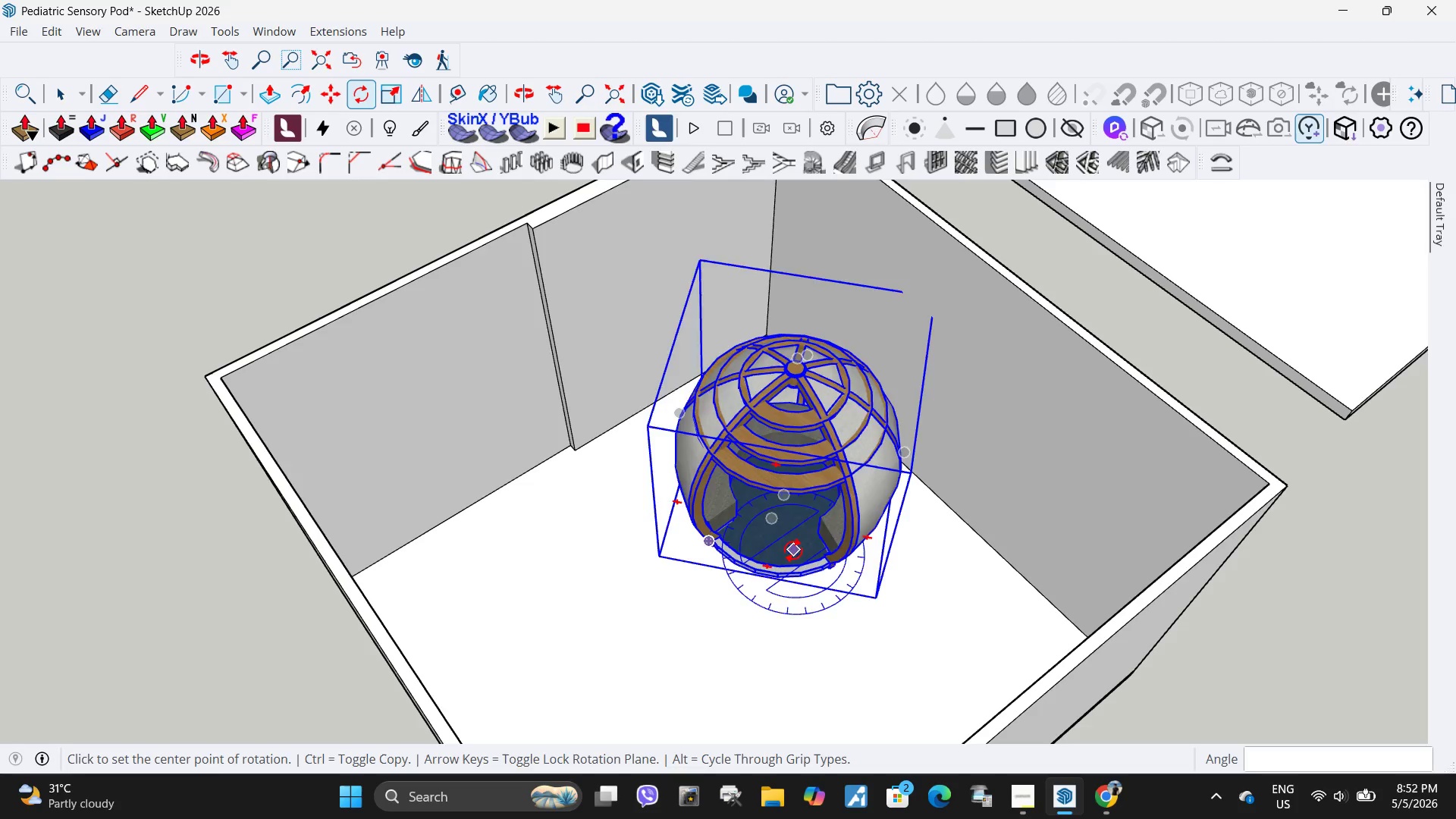 
key(Control+Z)
 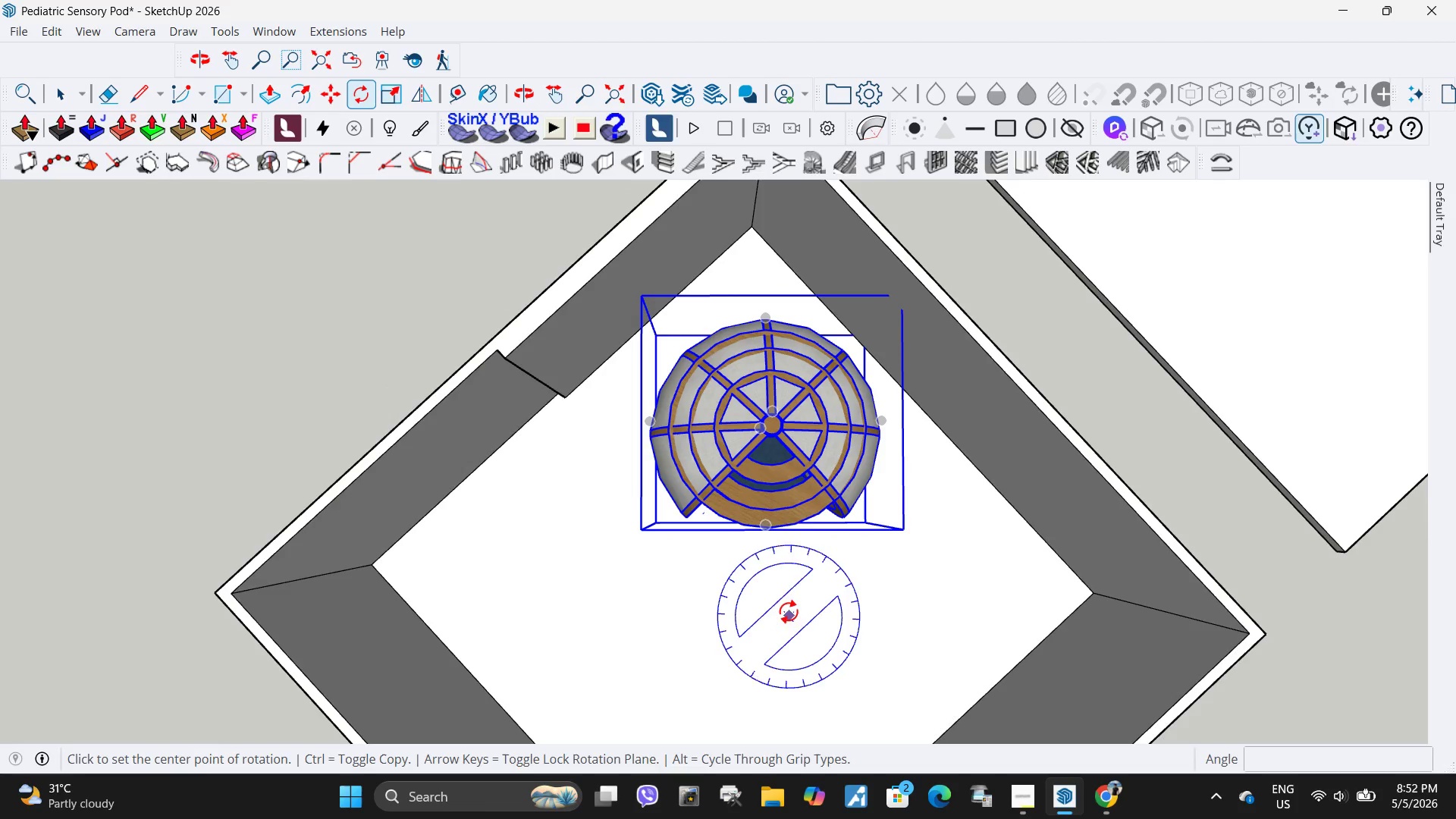 
key(M)
 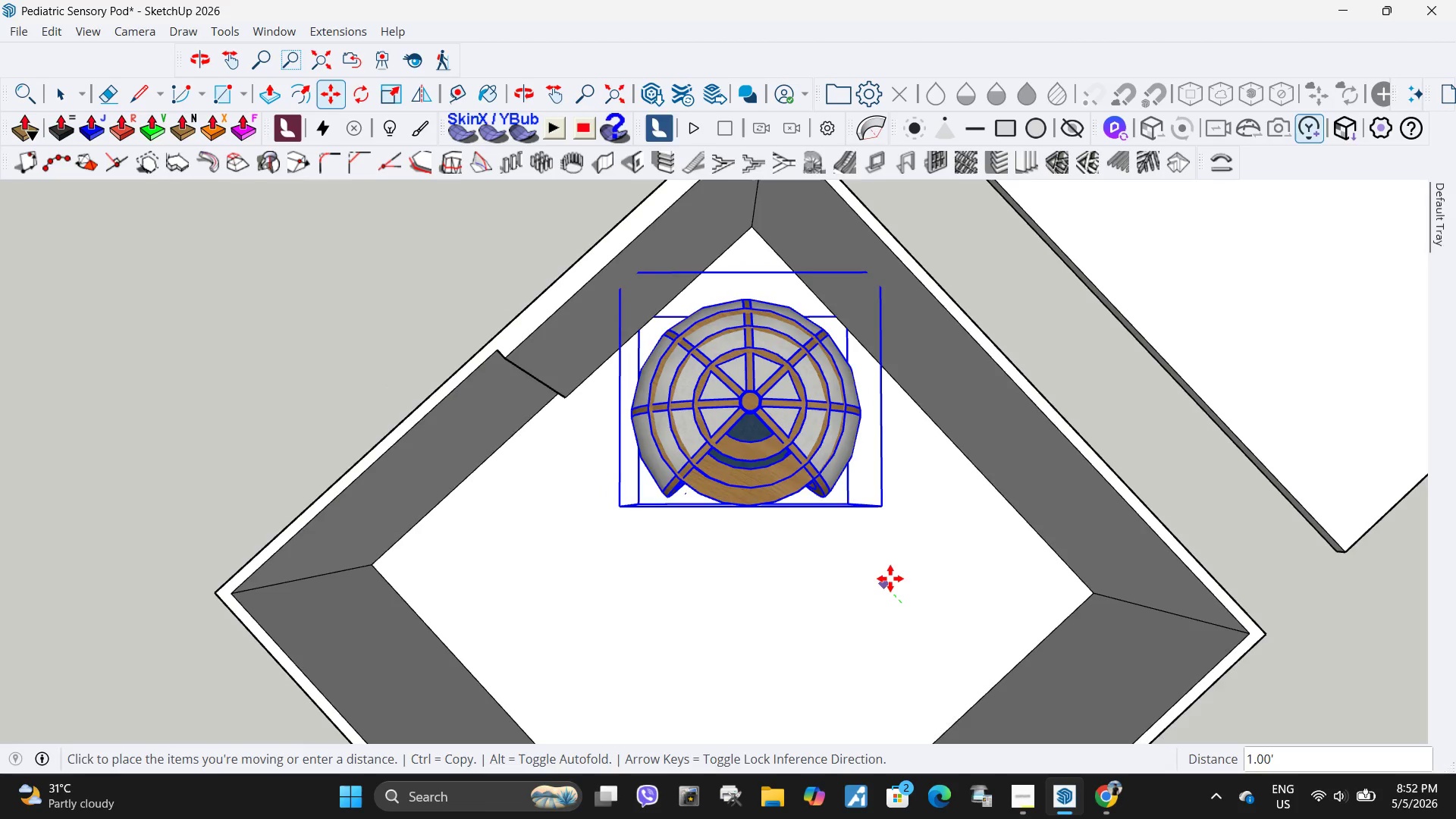 
left_click([893, 579])
 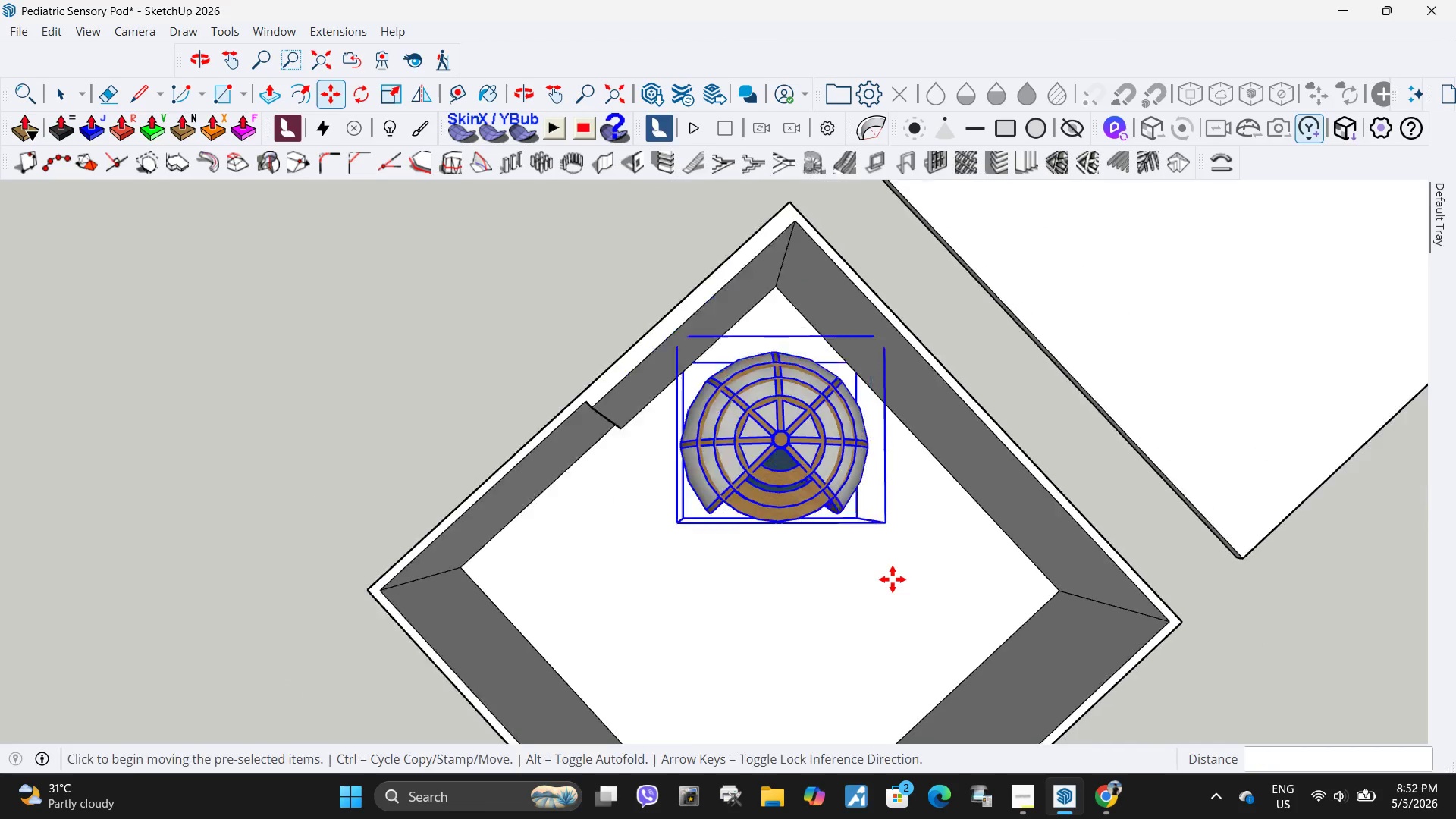 
scroll: coordinate [893, 579], scroll_direction: down, amount: 4.0
 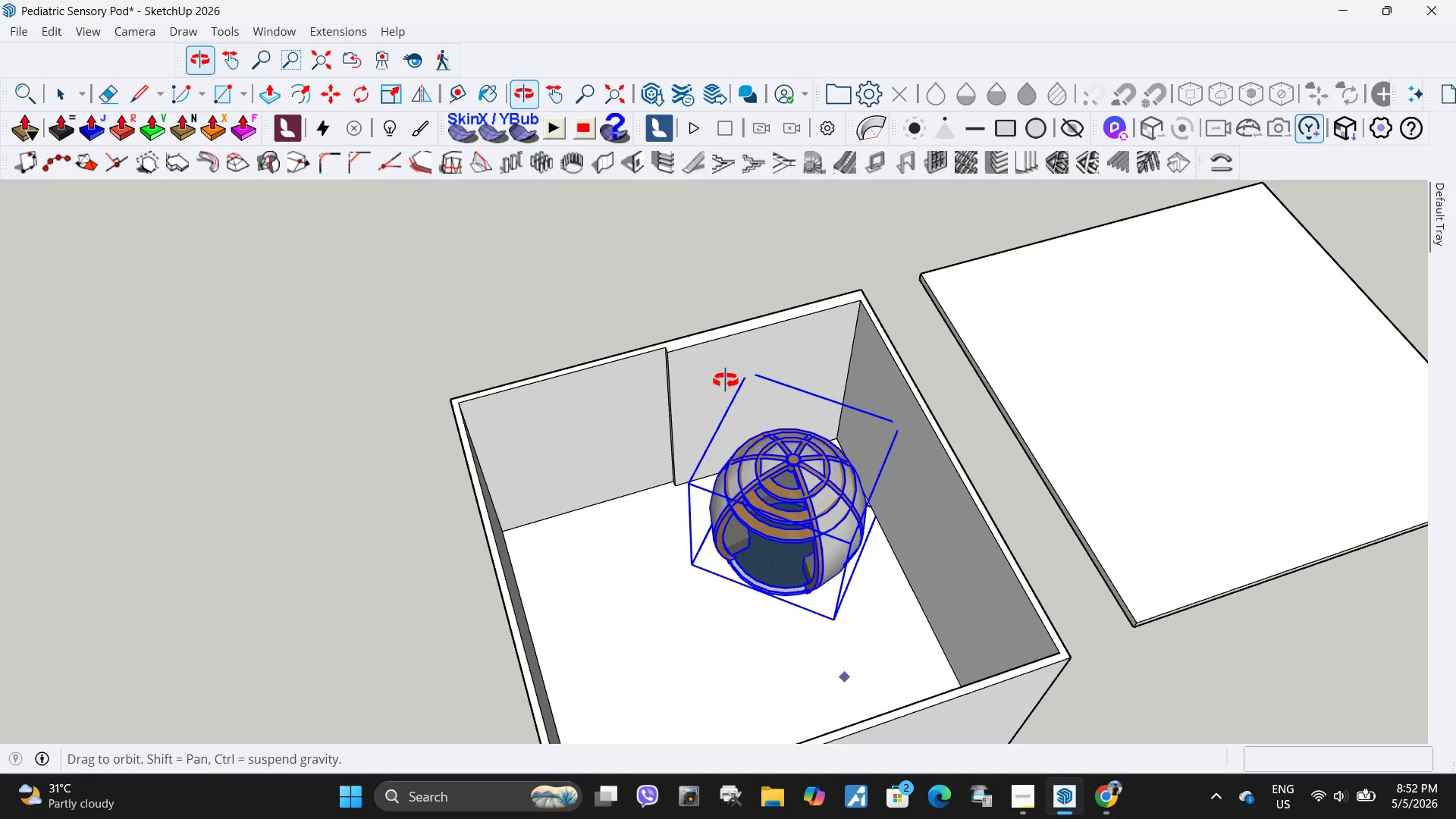 
key(Space)
 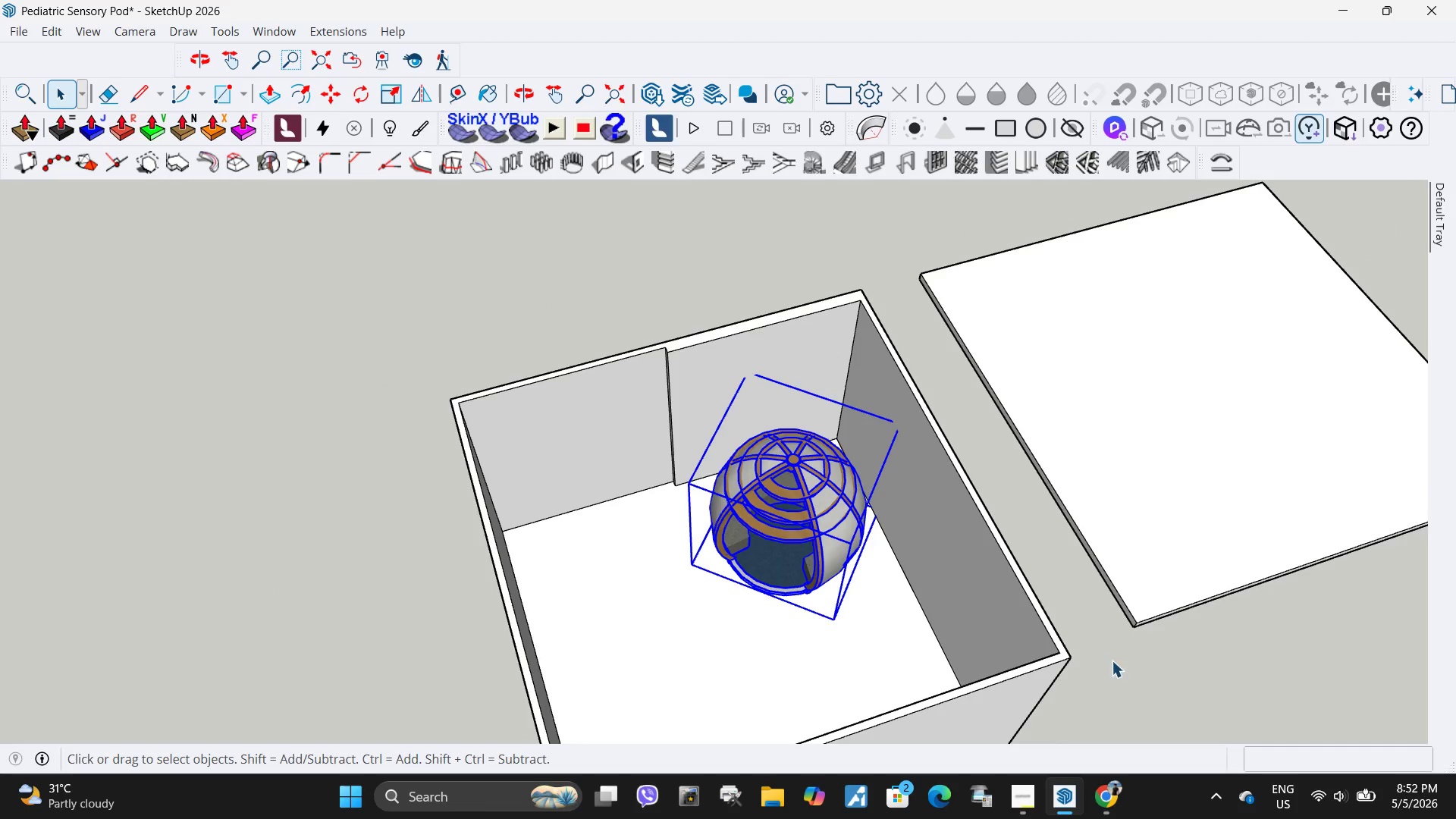 
left_click([1120, 671])
 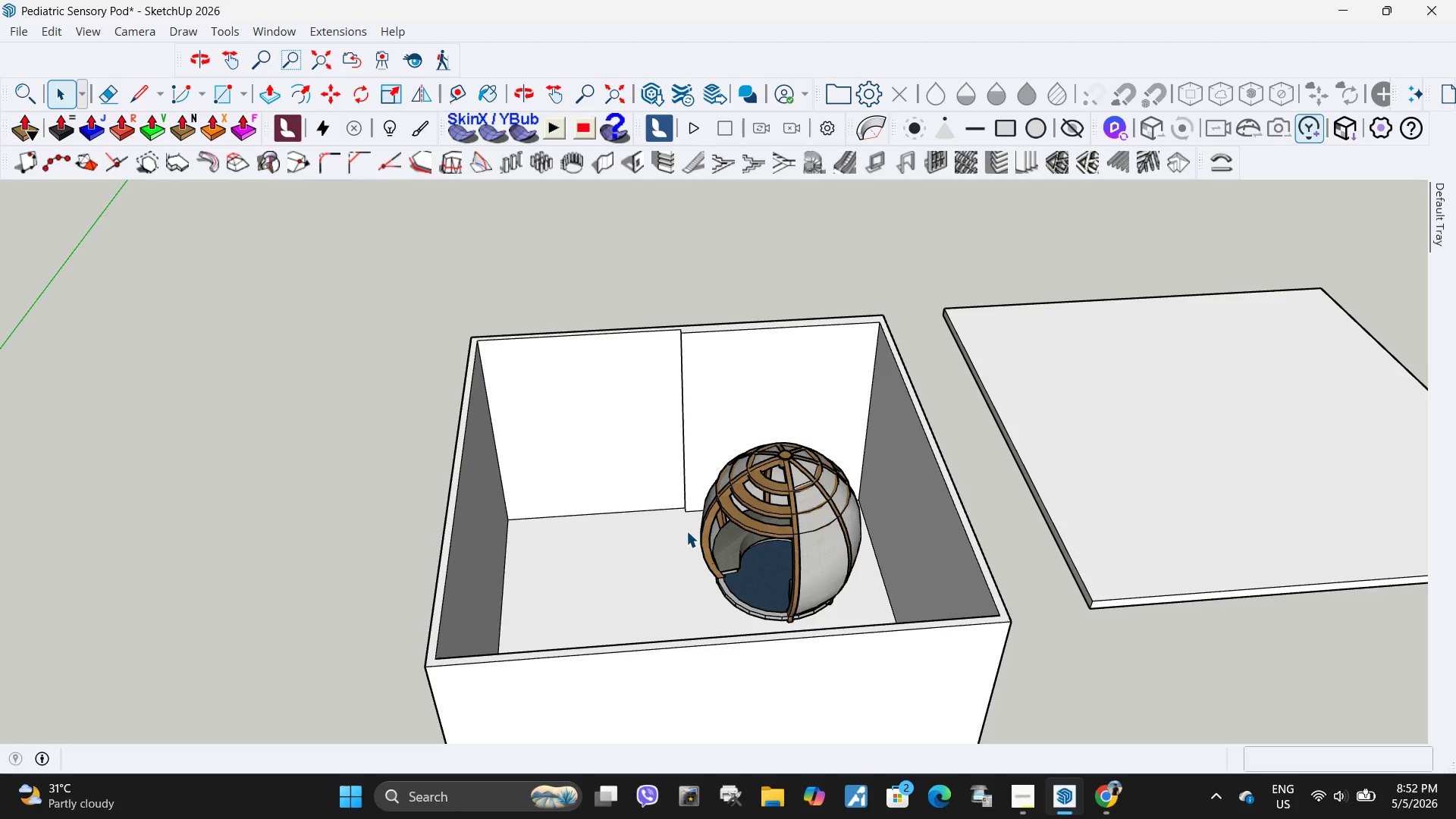 
scroll: coordinate [655, 489], scroll_direction: up, amount: 13.0
 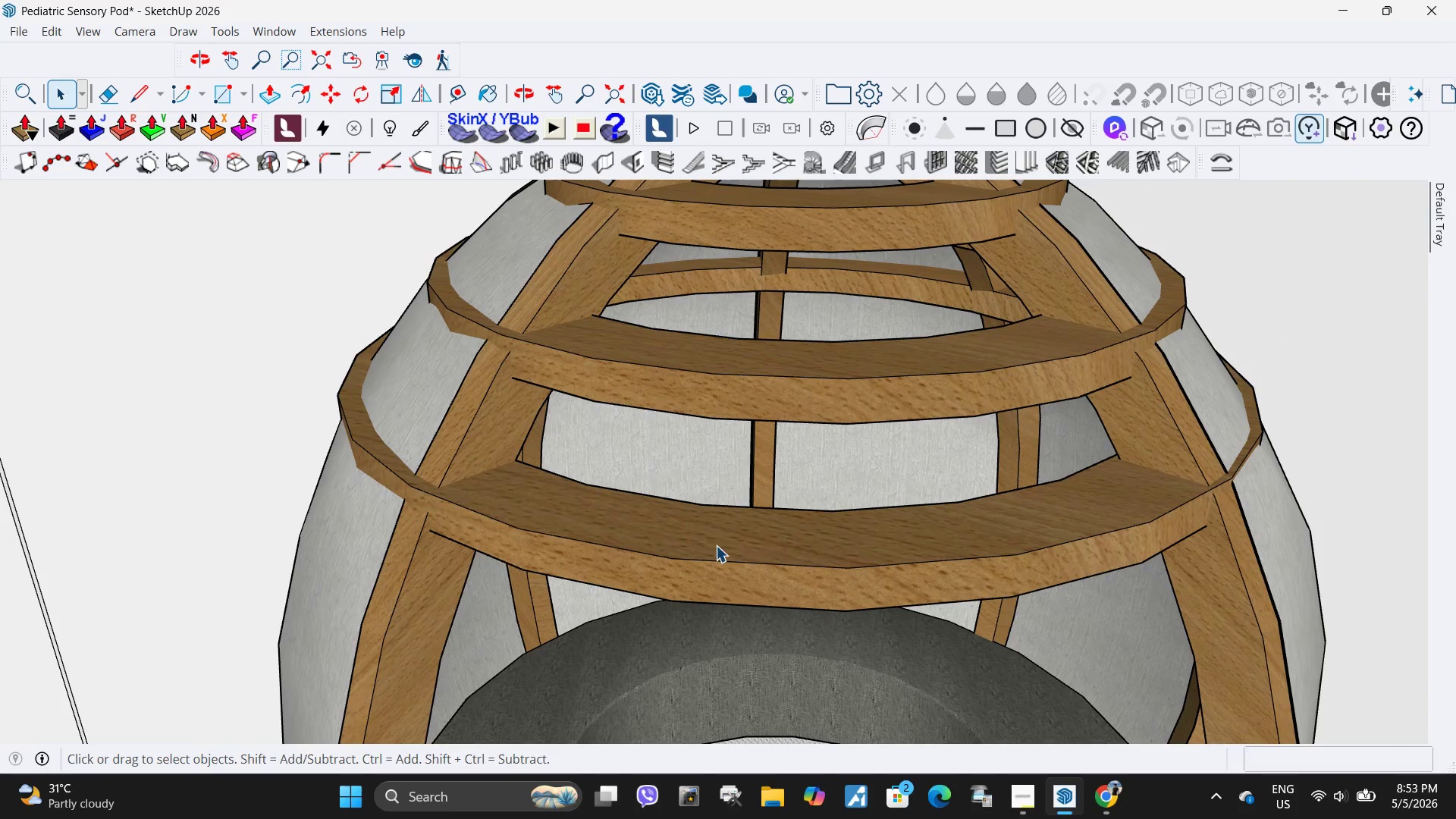 
double_click([713, 530])
 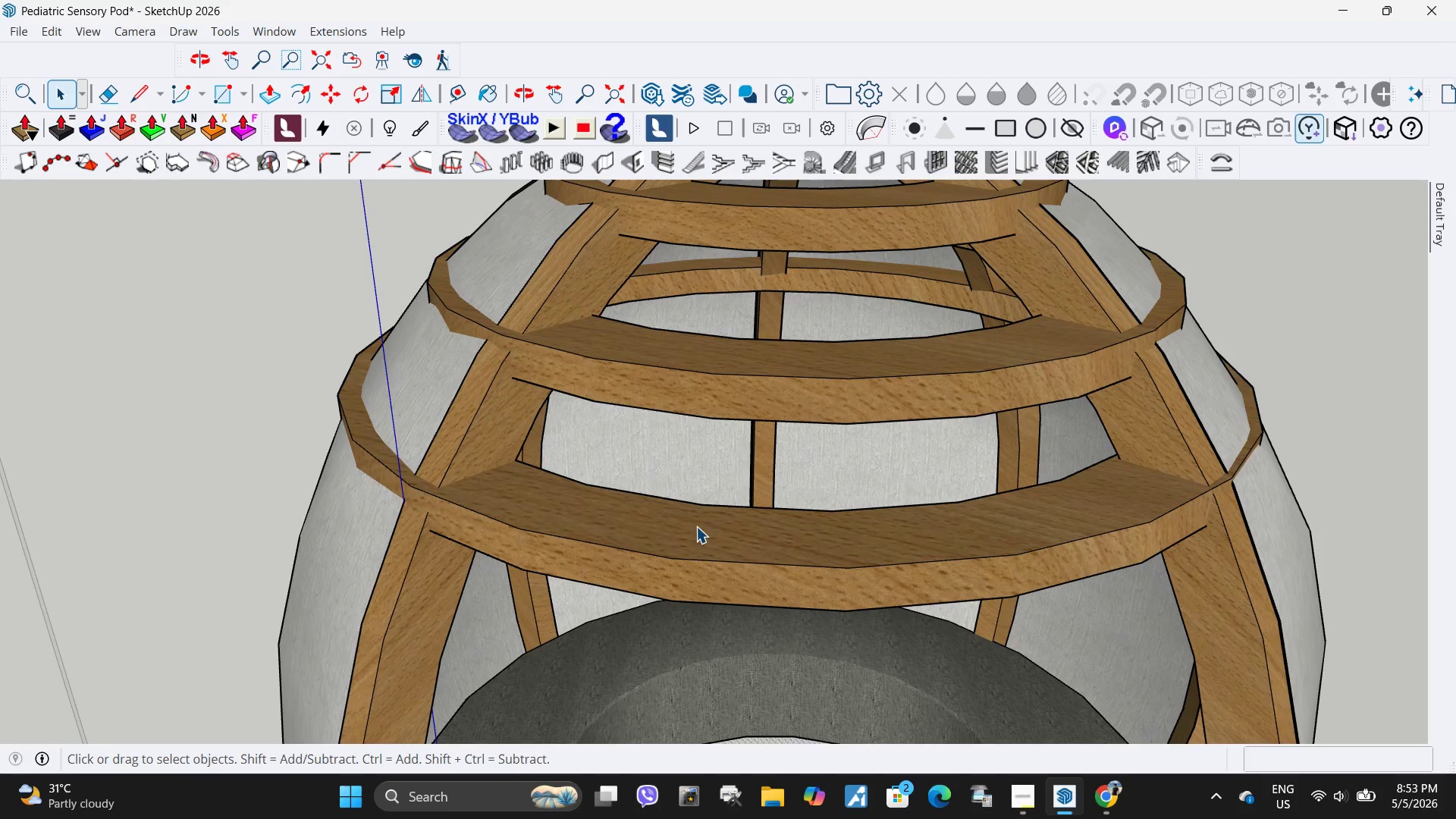 
triple_click([696, 526])
 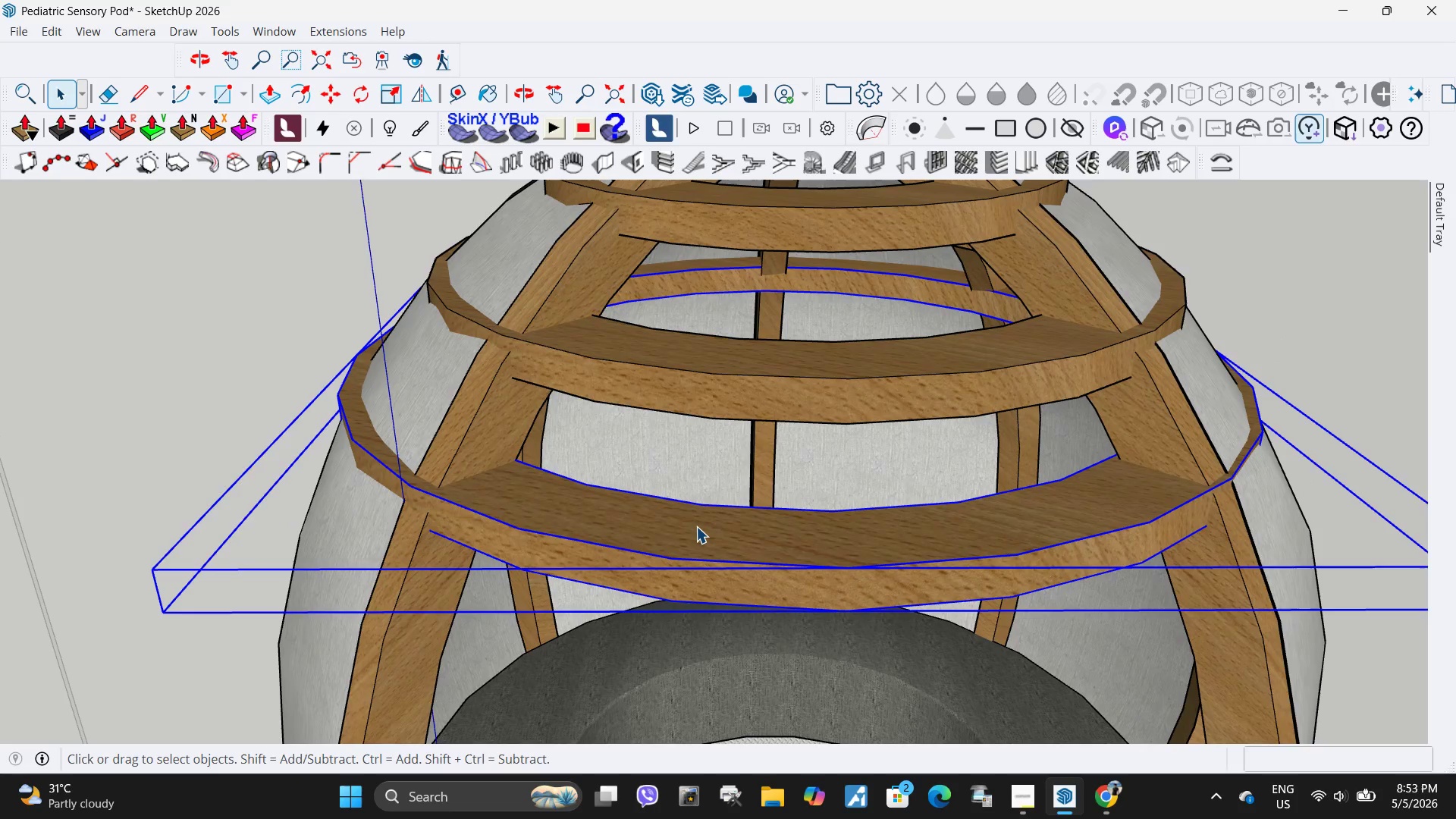 
double_click([696, 526])
 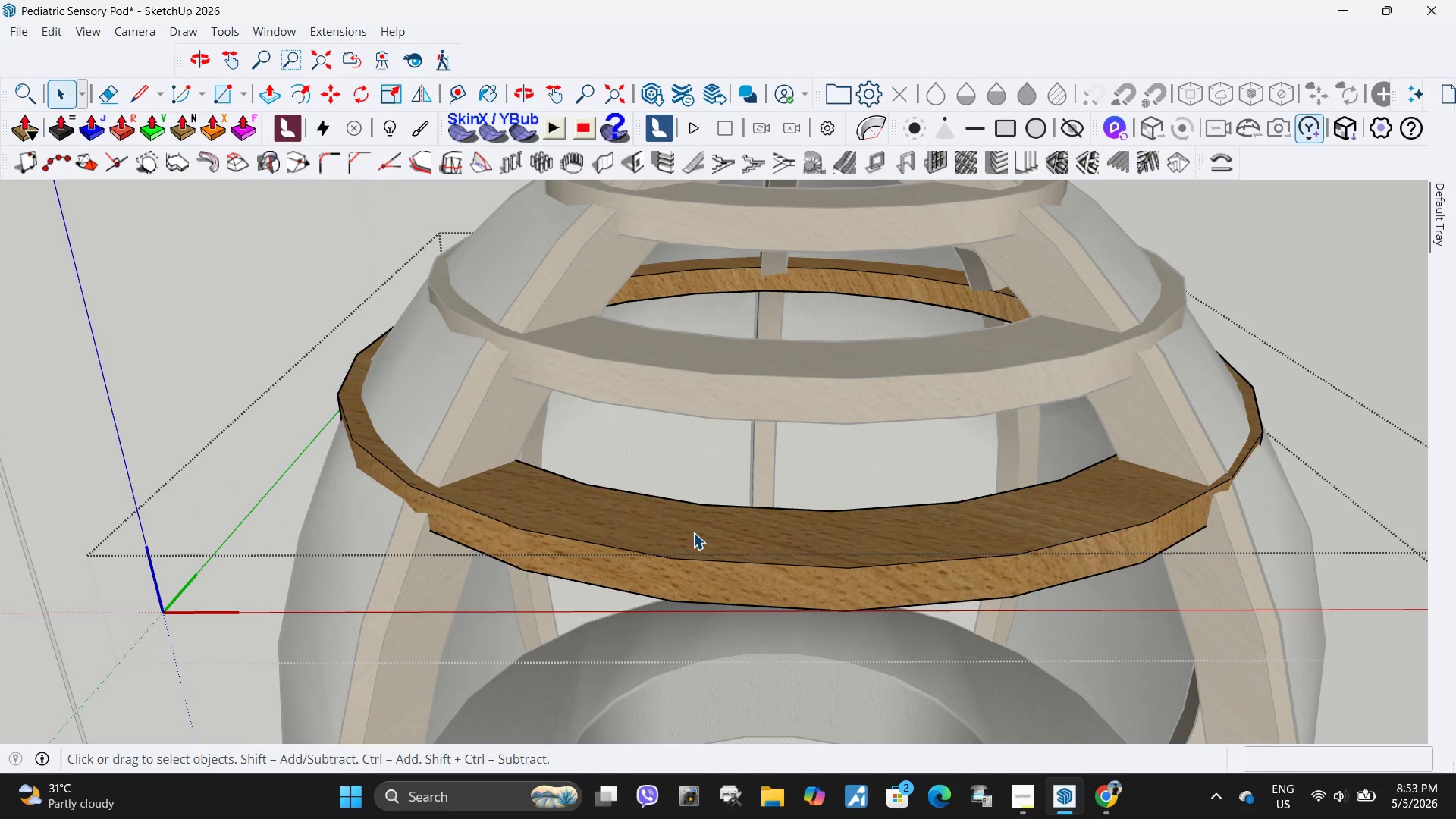 
triple_click([693, 532])
 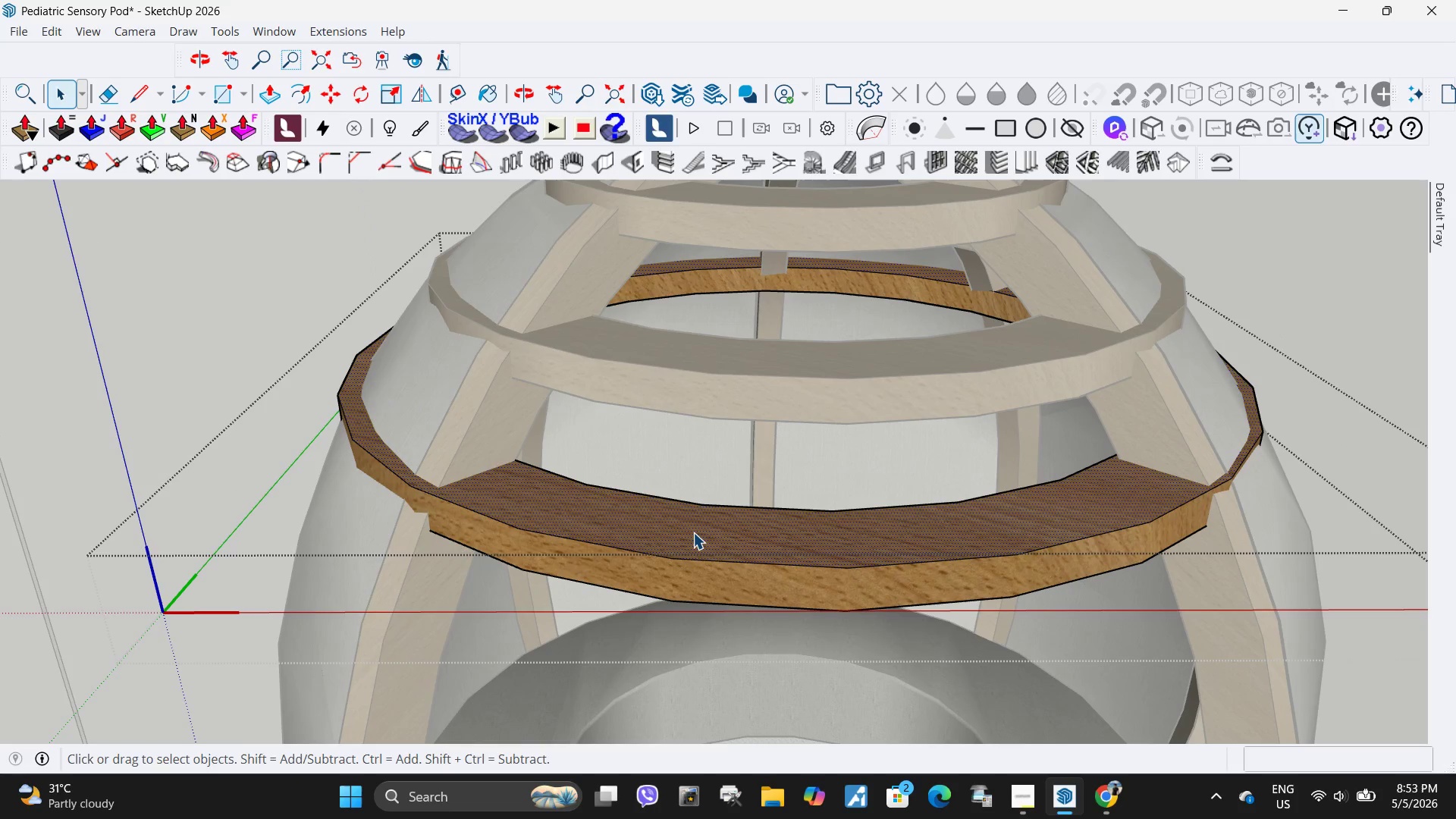 
key(P)
 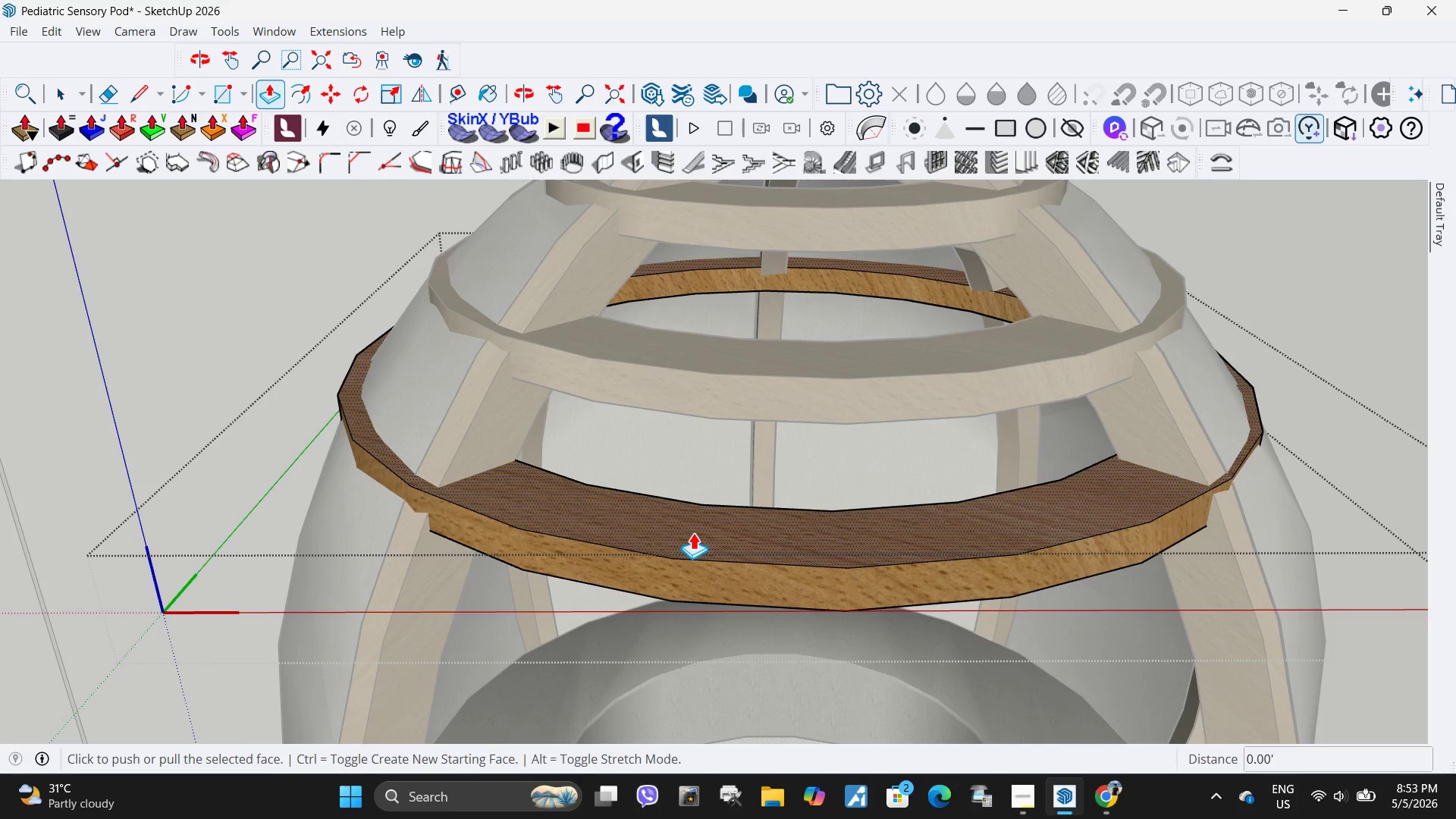 
left_click([693, 532])
 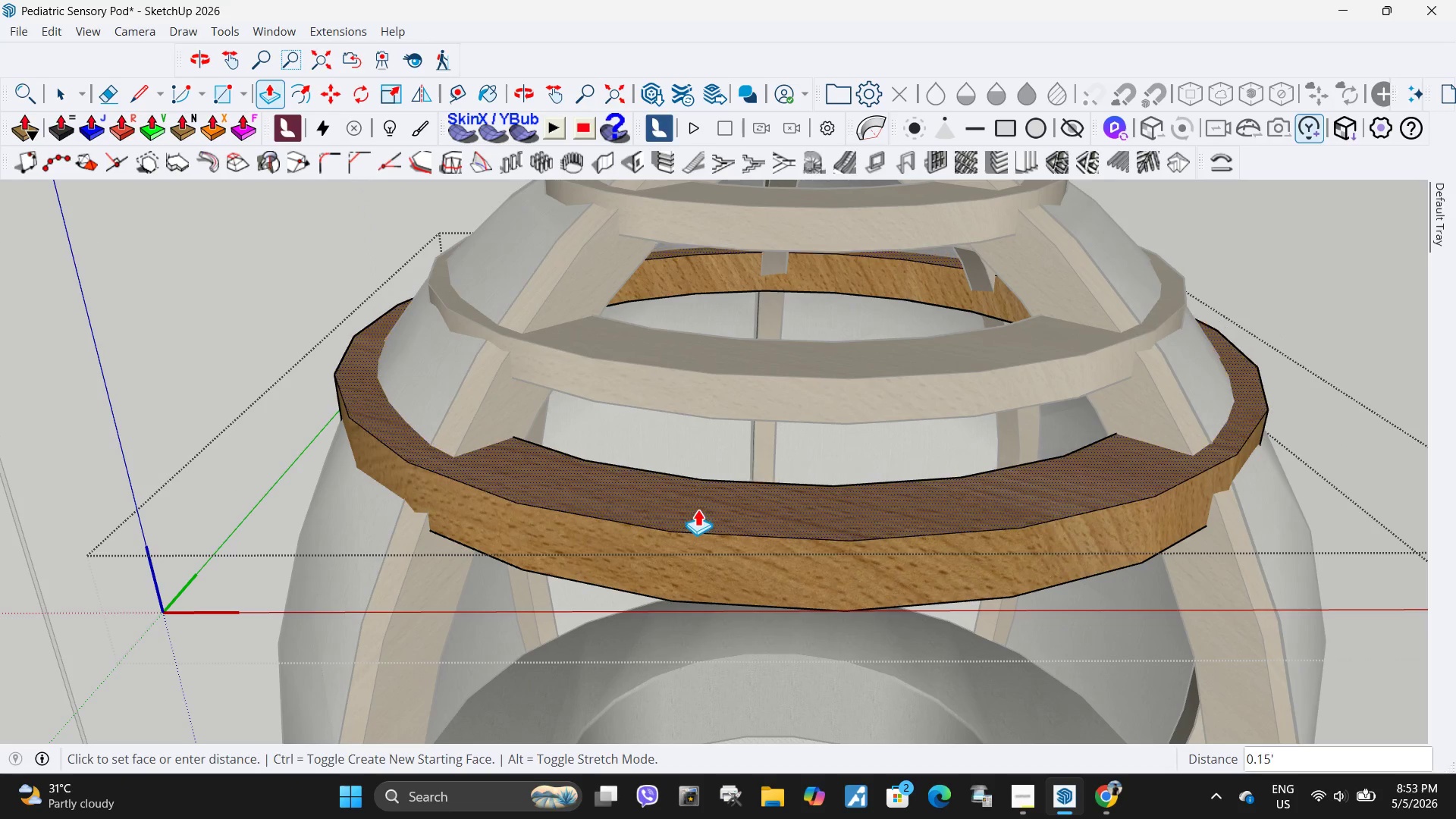 
key(Escape)
 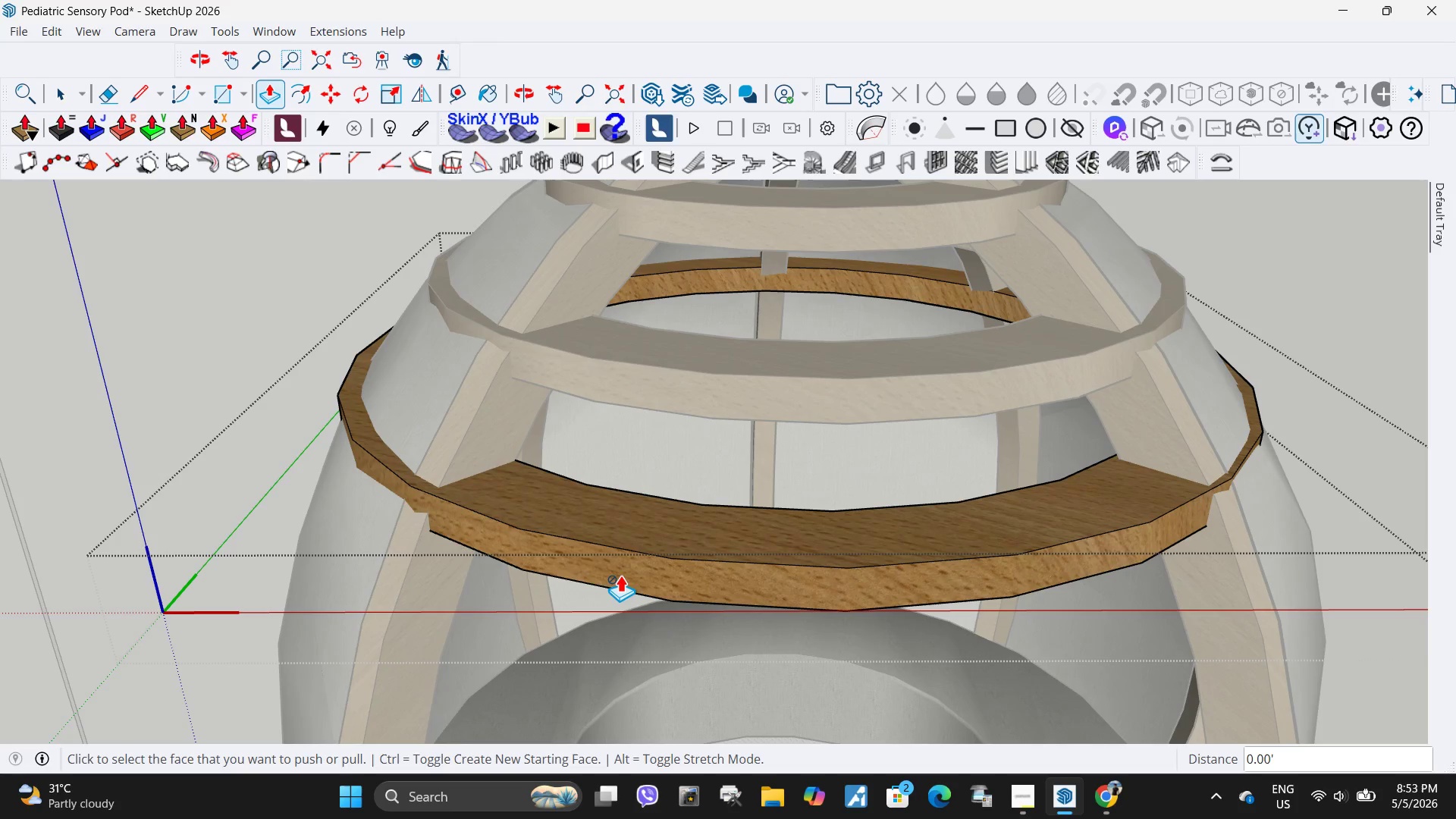 
key(Space)
 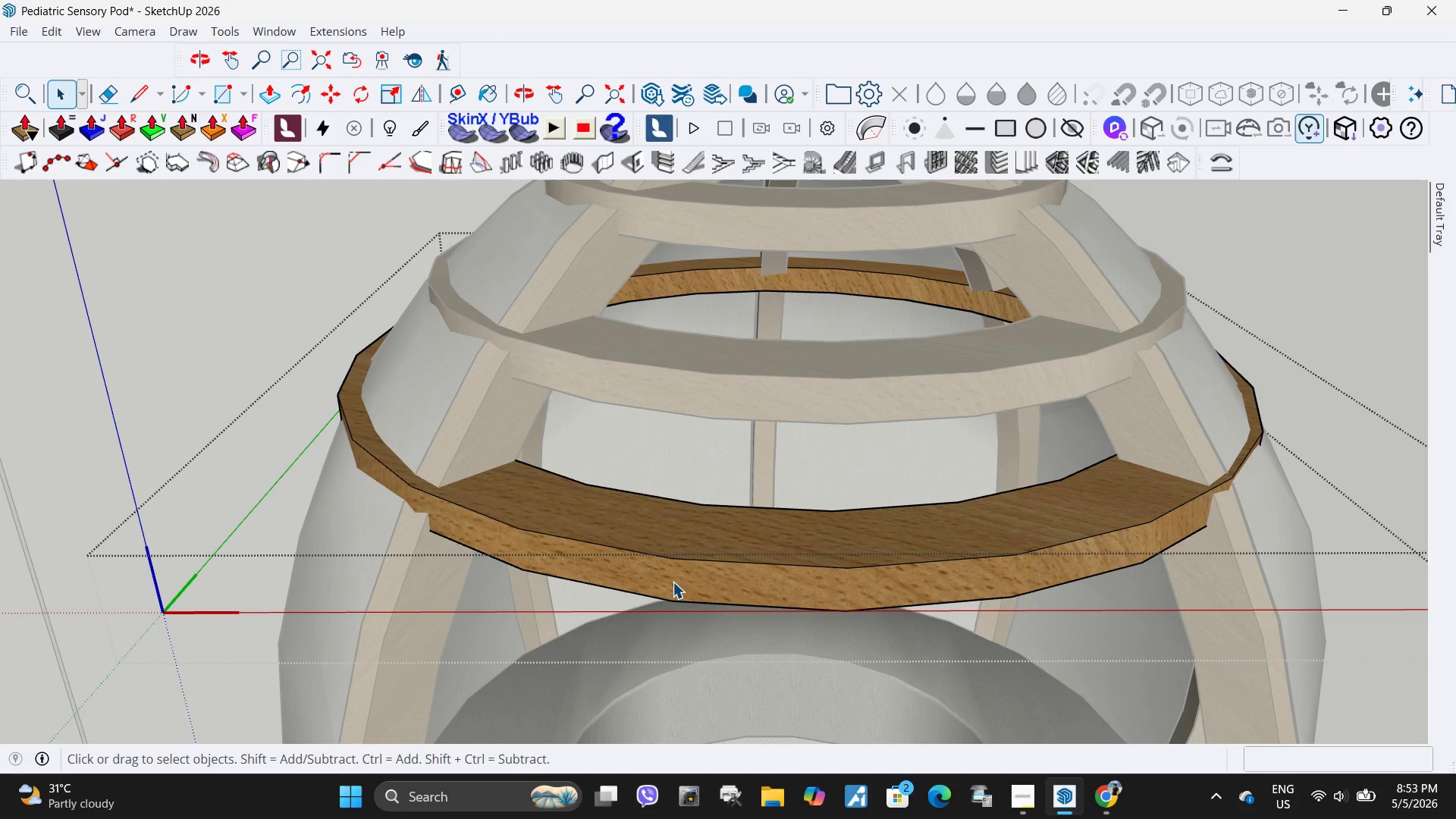 
left_click([673, 582])
 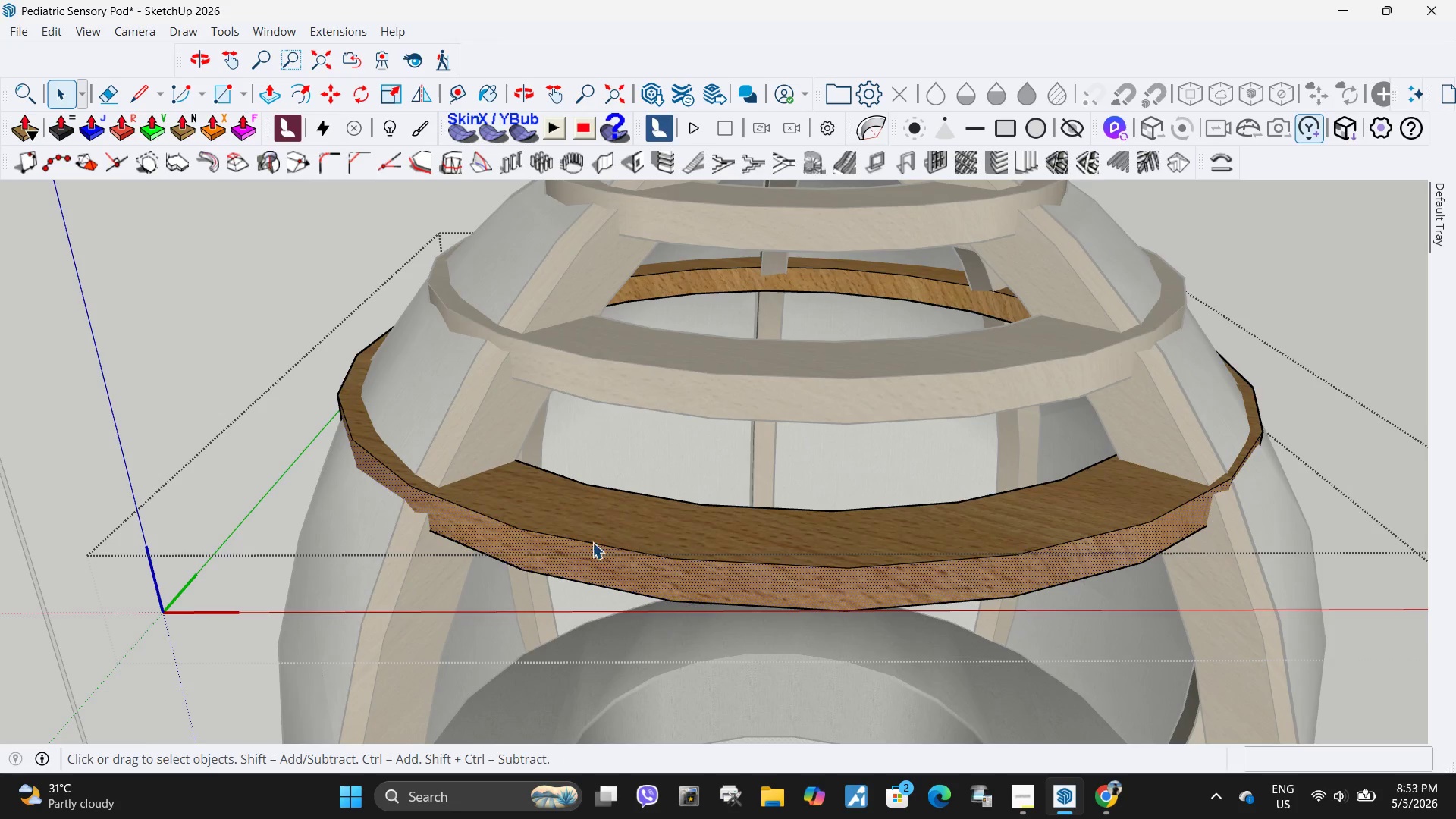 
key(Escape)
 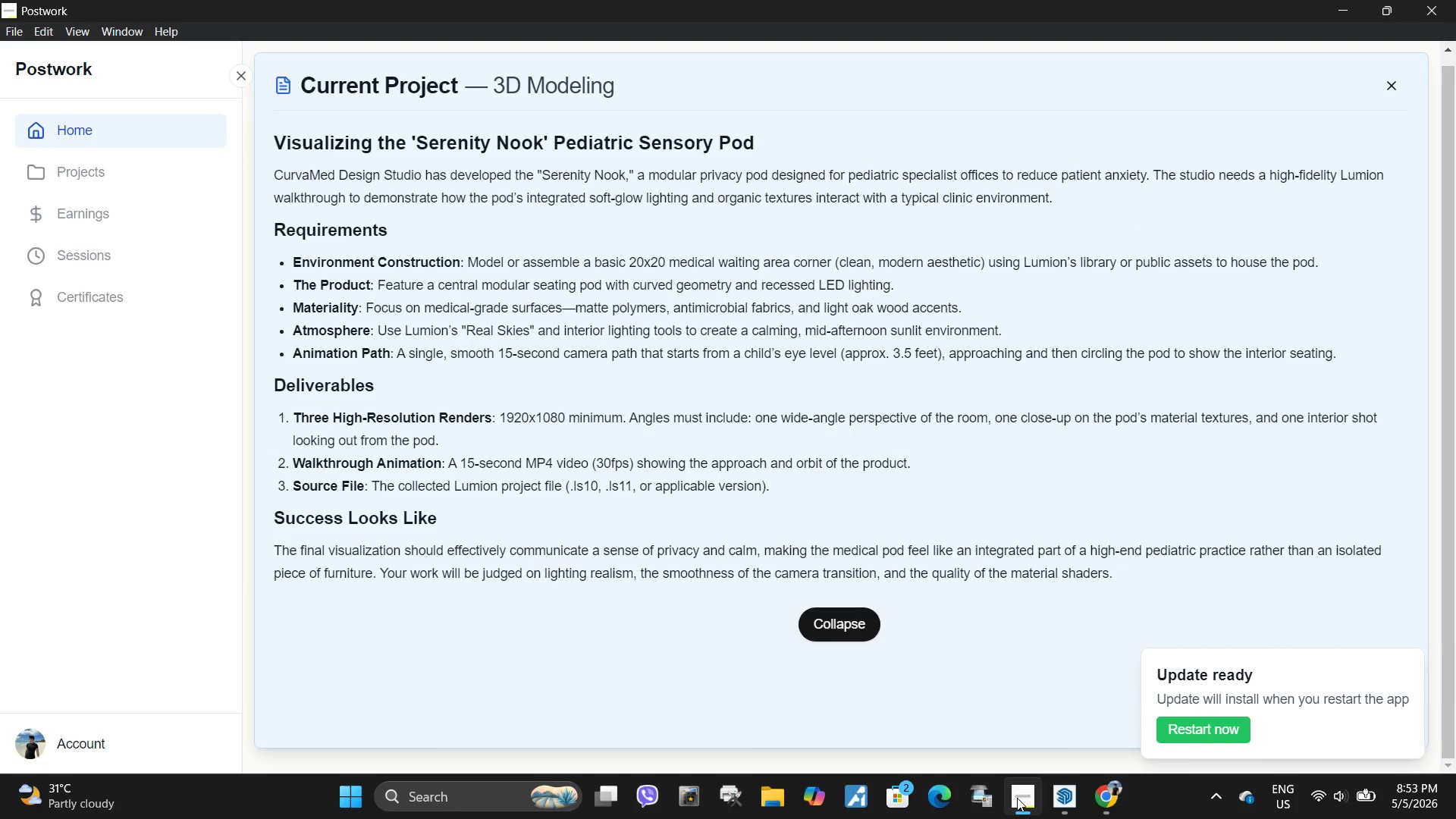 
scroll: coordinate [533, 527], scroll_direction: down, amount: 4.0